 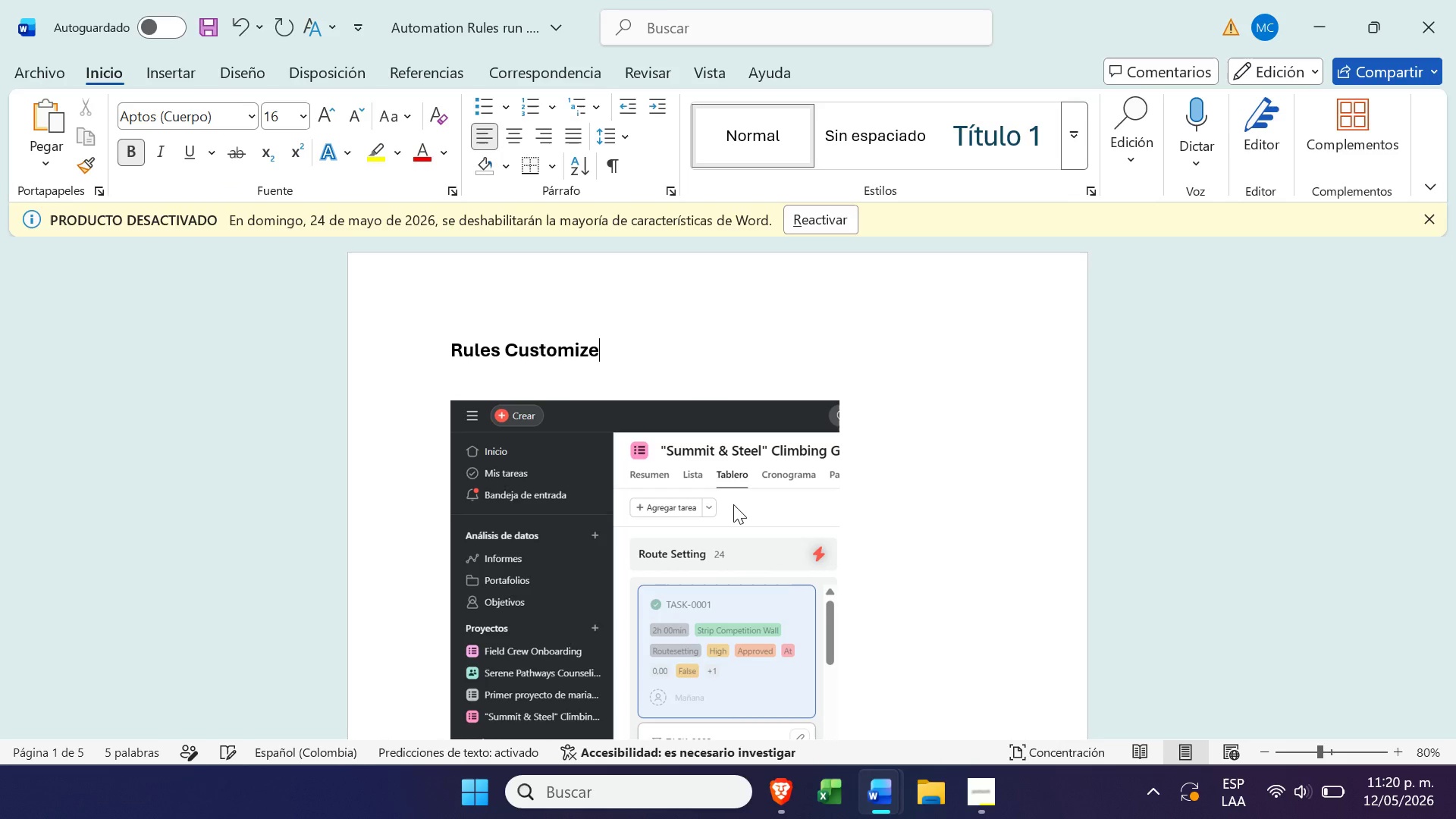 
left_click([676, 510])
 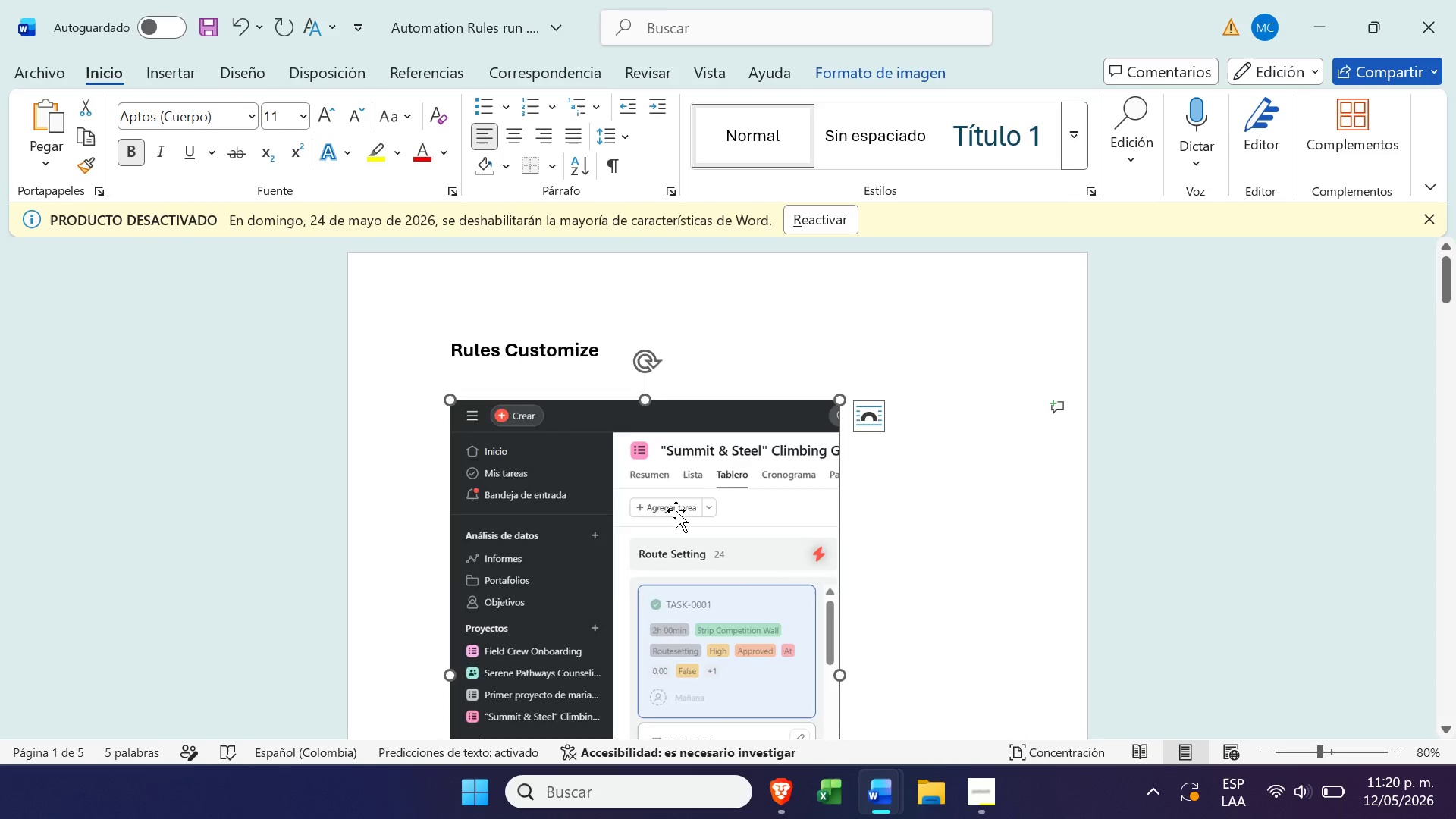 
key(Delete)
 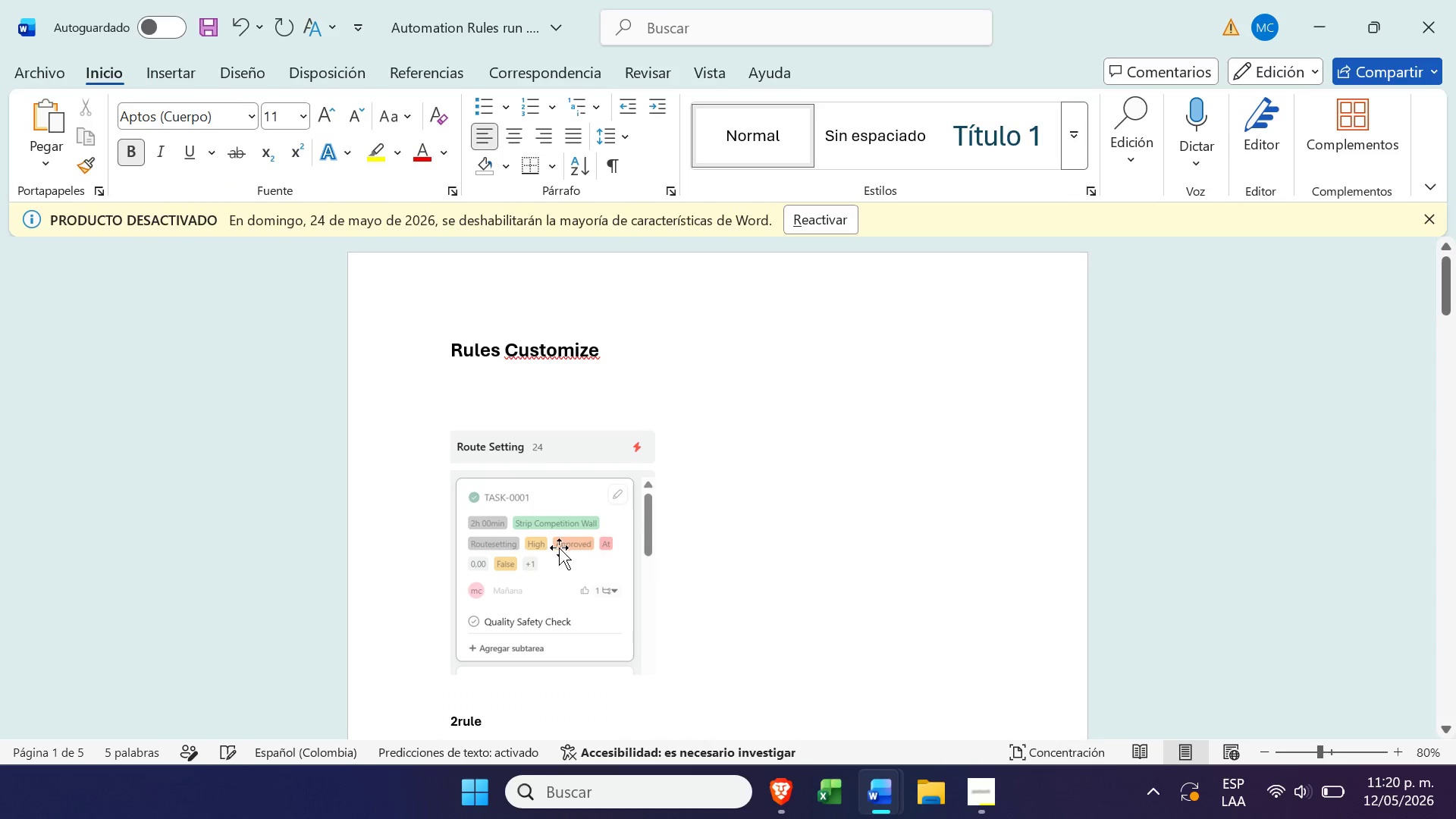 
left_click([552, 550])
 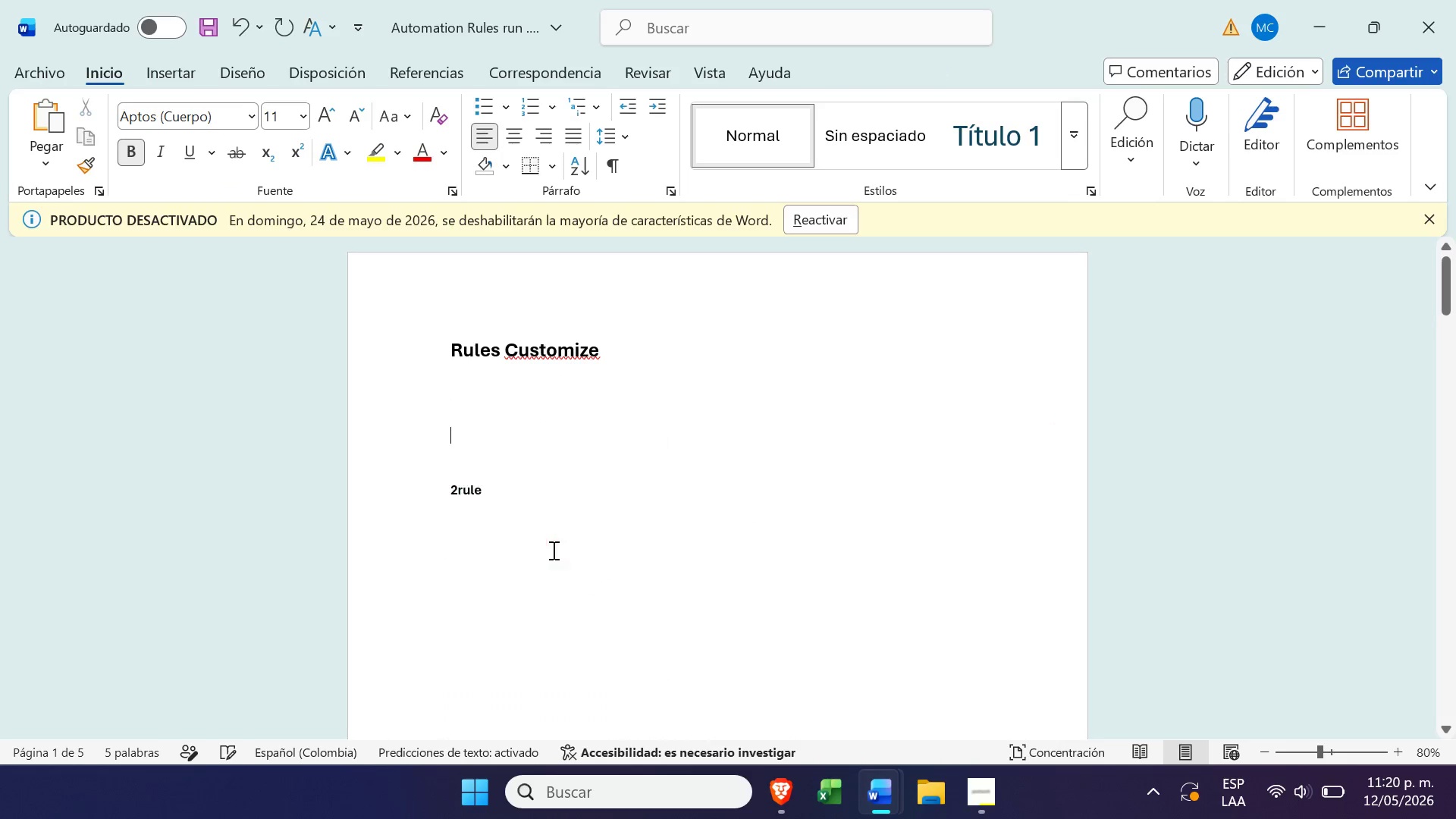 
key(Delete)
 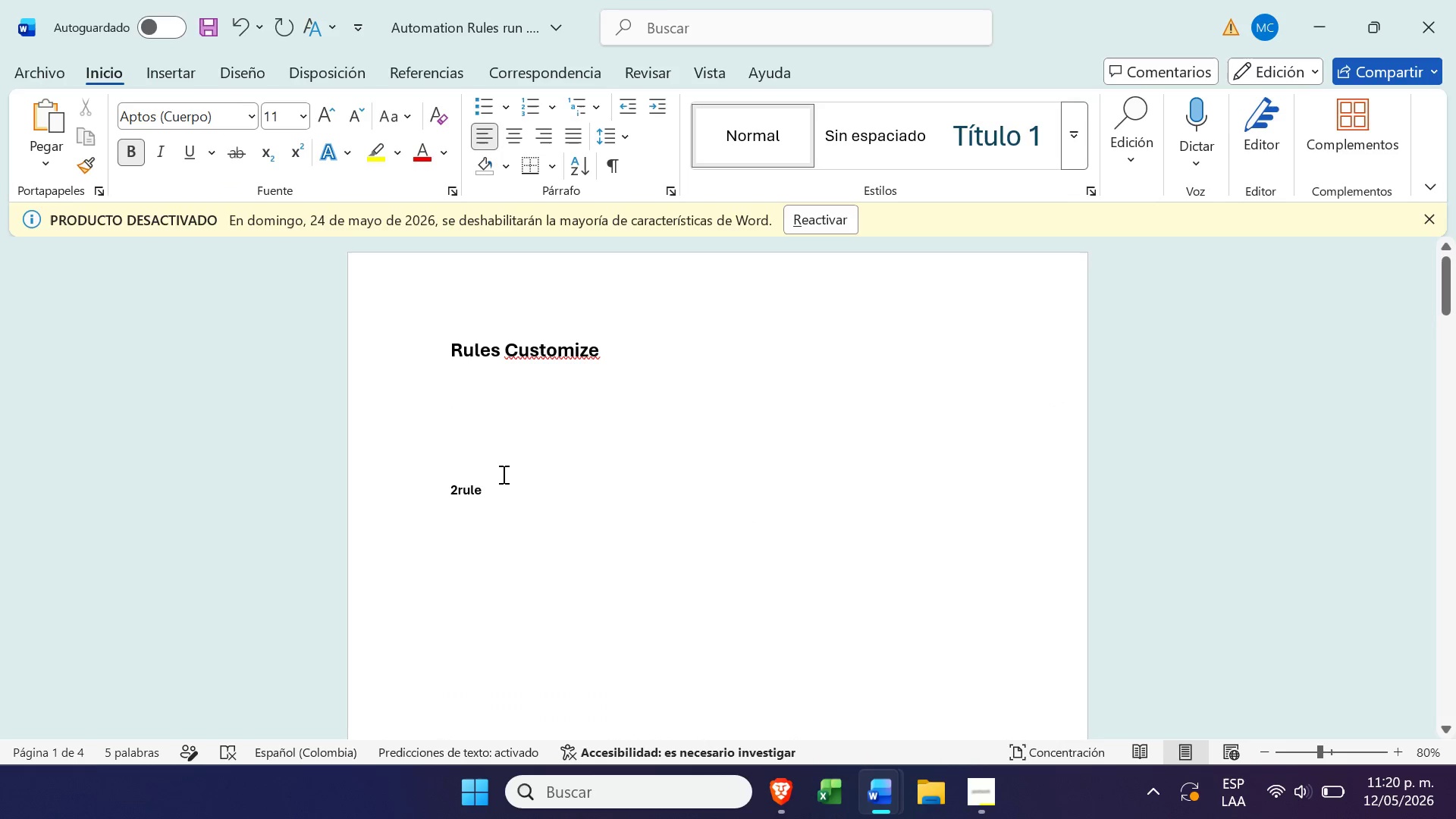 
left_click_drag(start_coordinate=[508, 489], to_coordinate=[425, 497])
 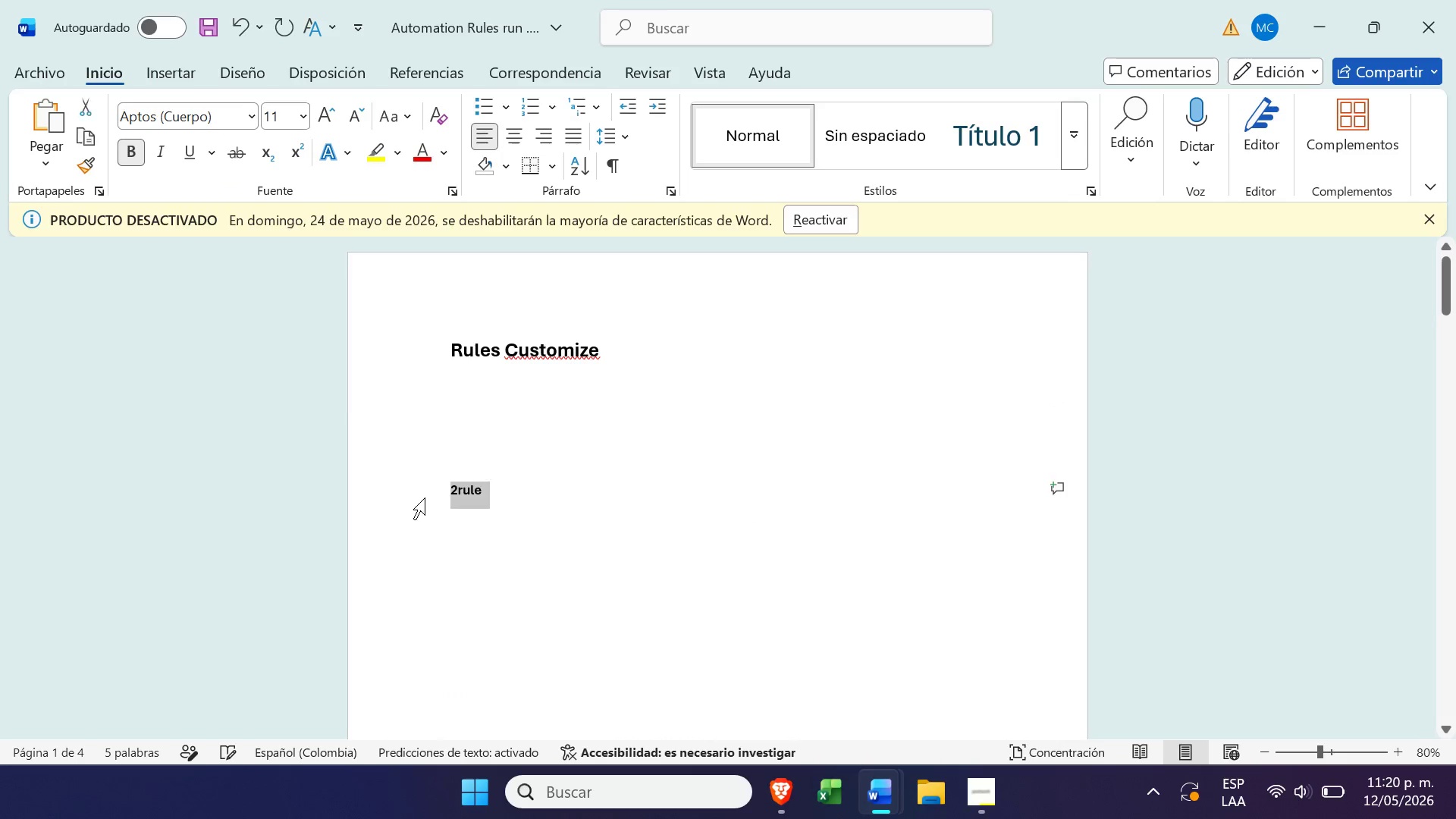 
key(Delete)
 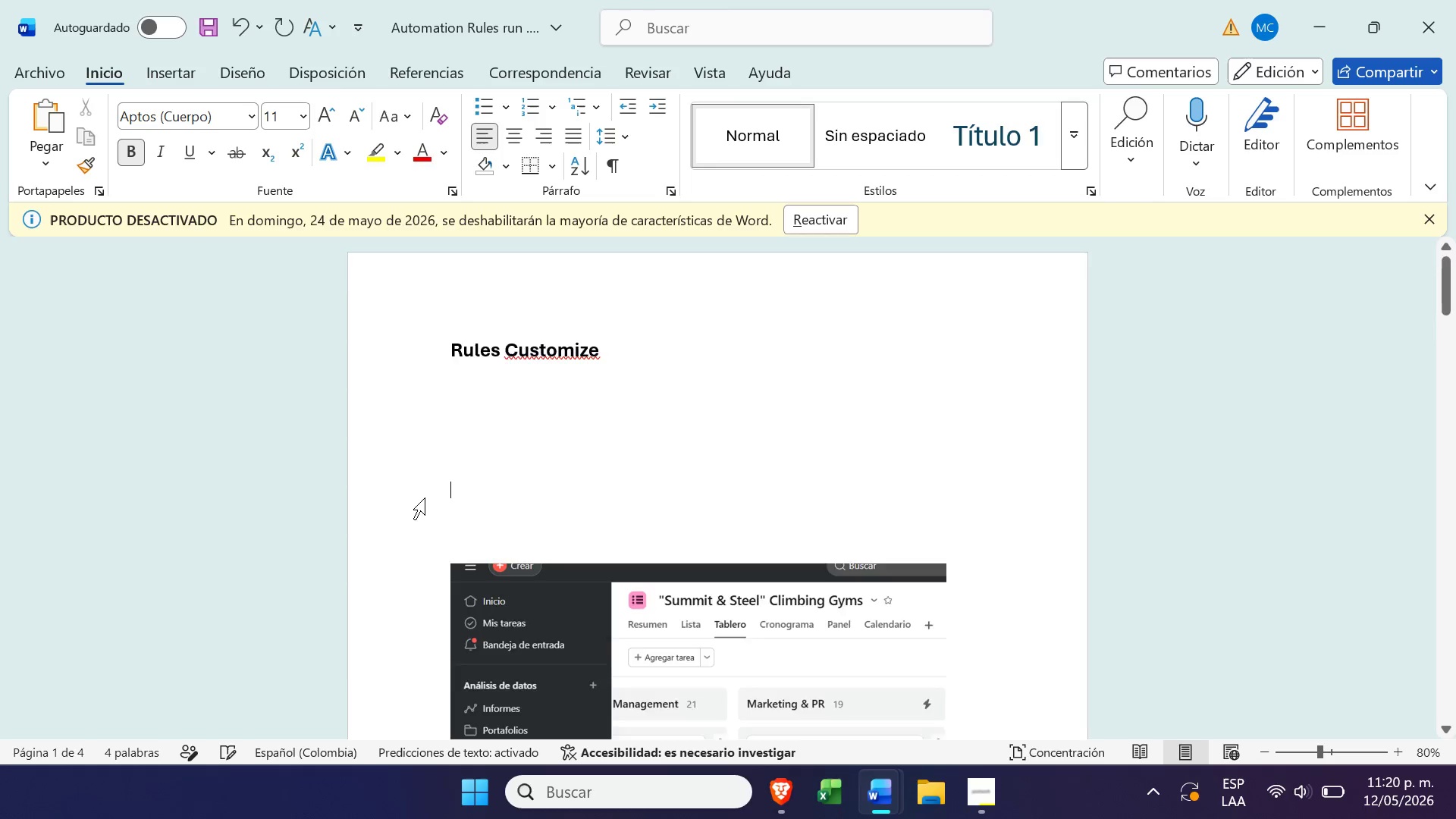 
left_click([625, 562])
 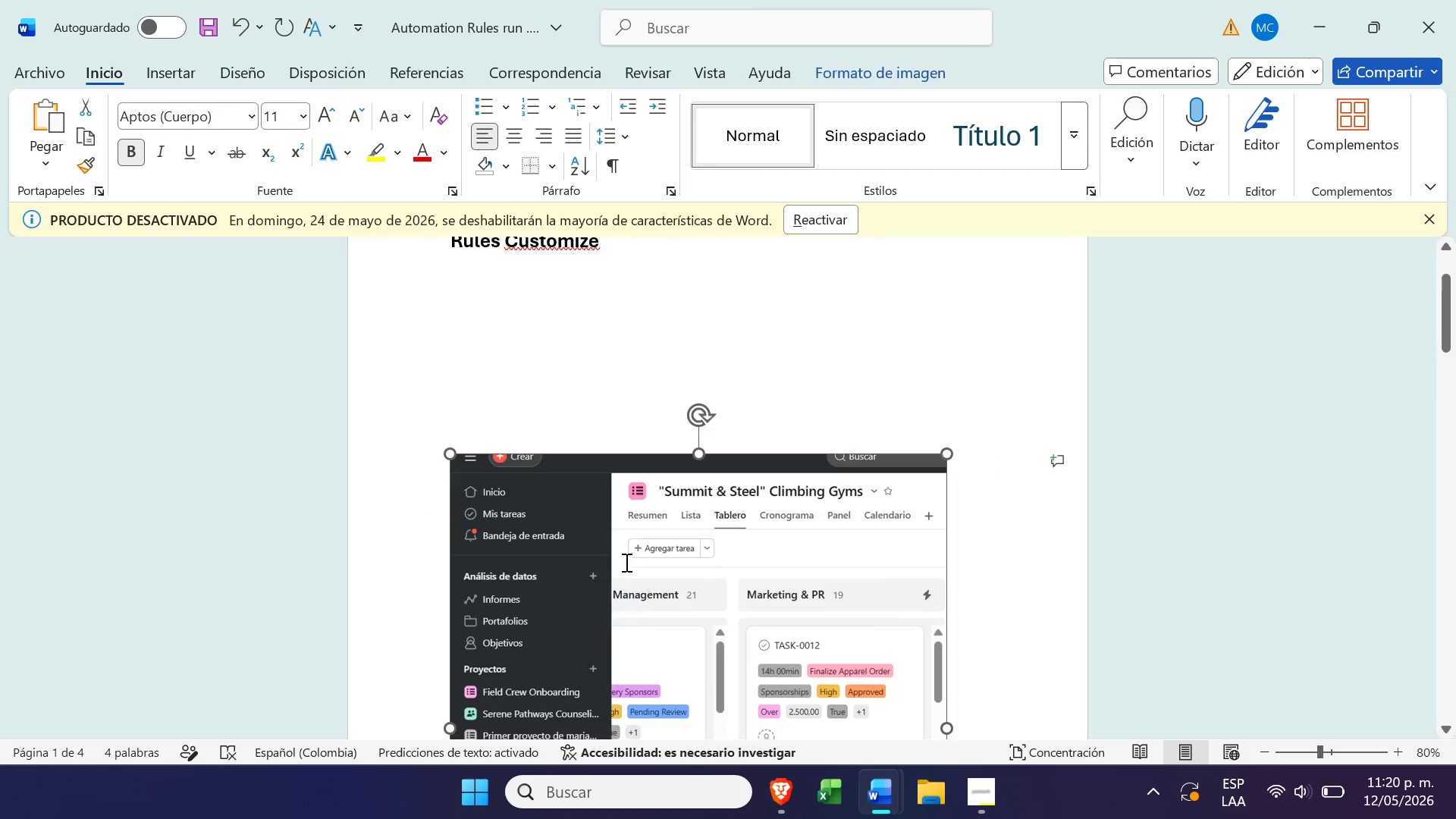 
key(Delete)
 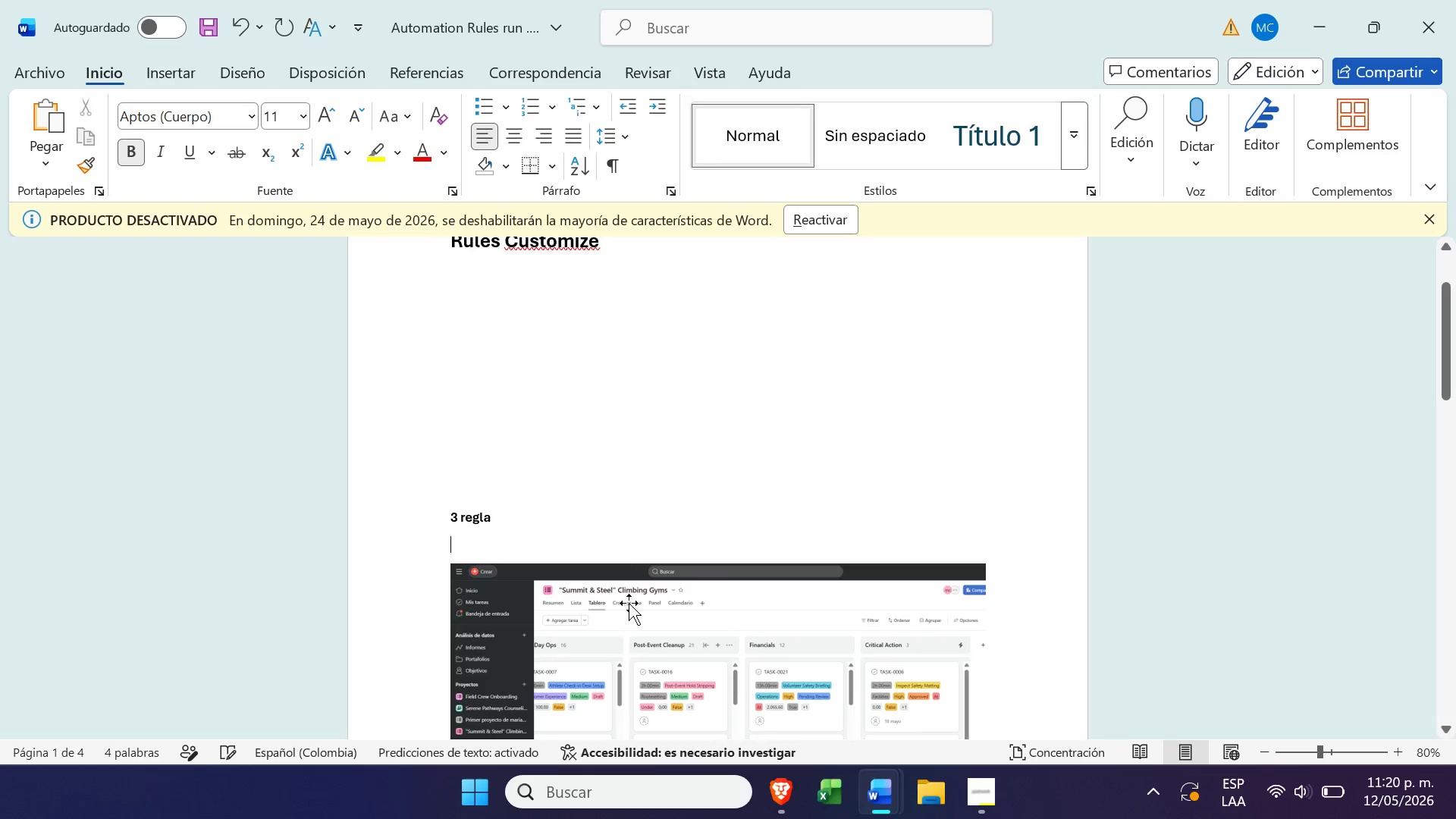 
scroll: coordinate [425, 497], scroll_direction: down, amount: 2.0
 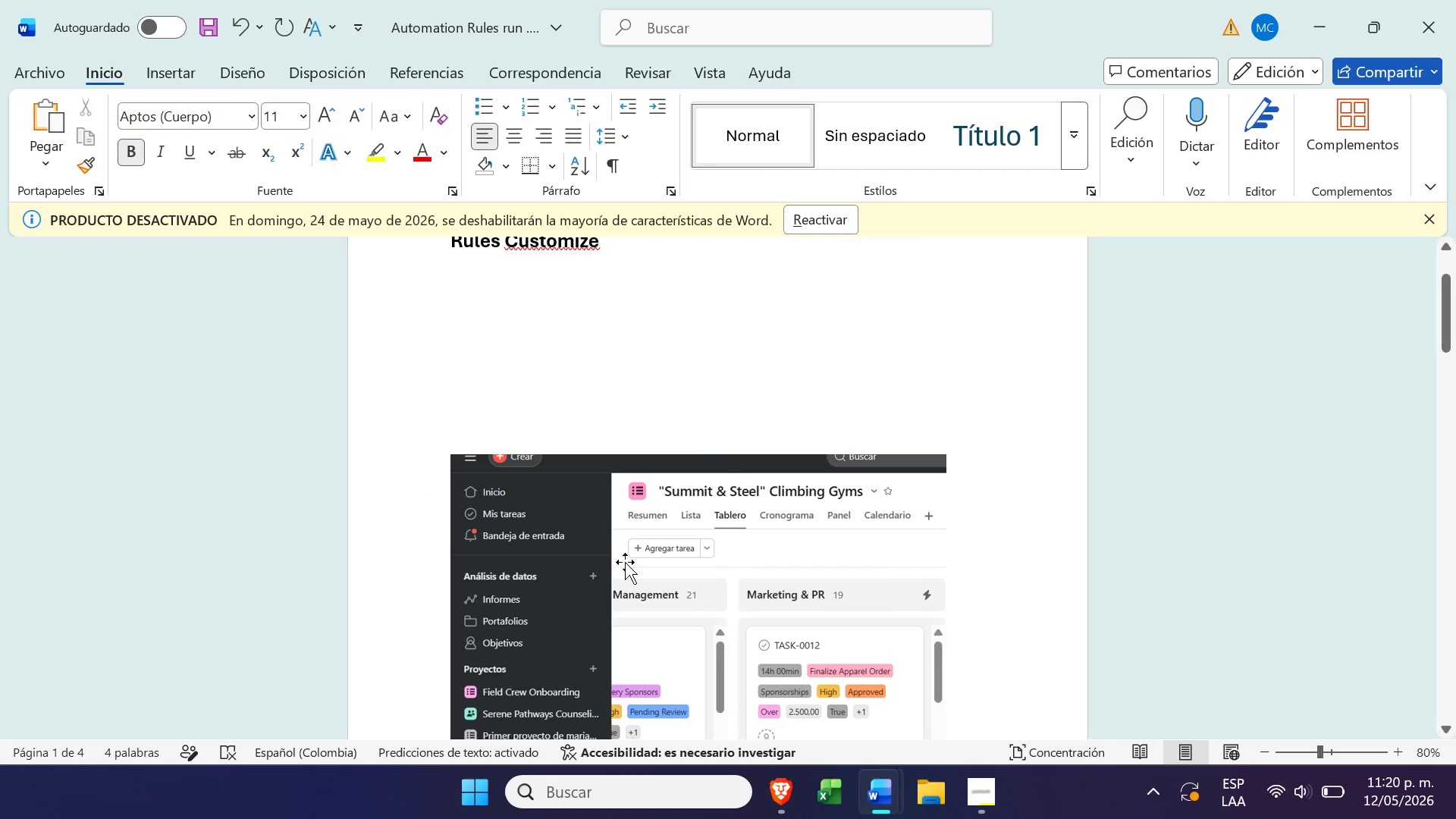 
double_click([629, 605])
 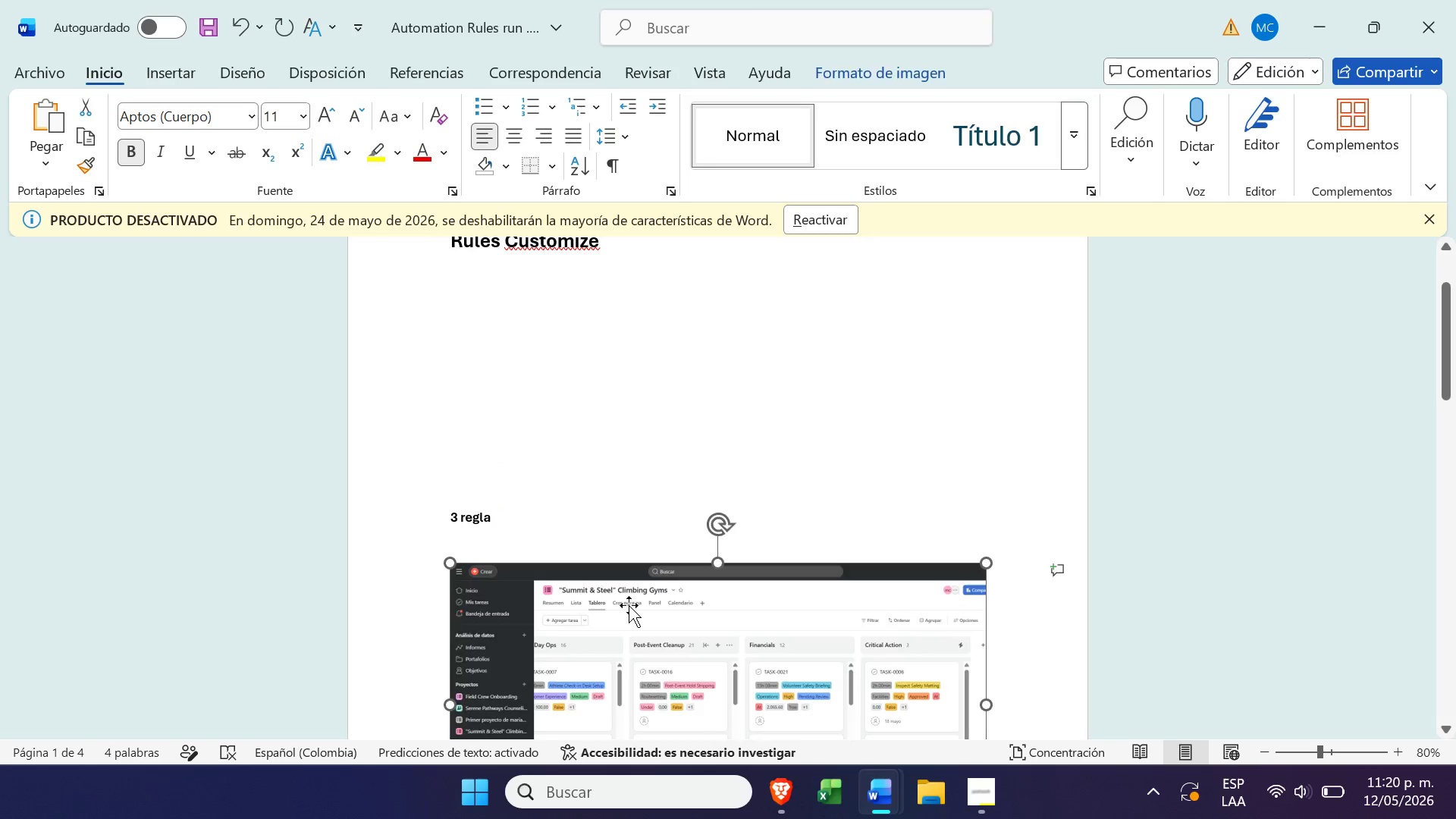 
key(Delete)
 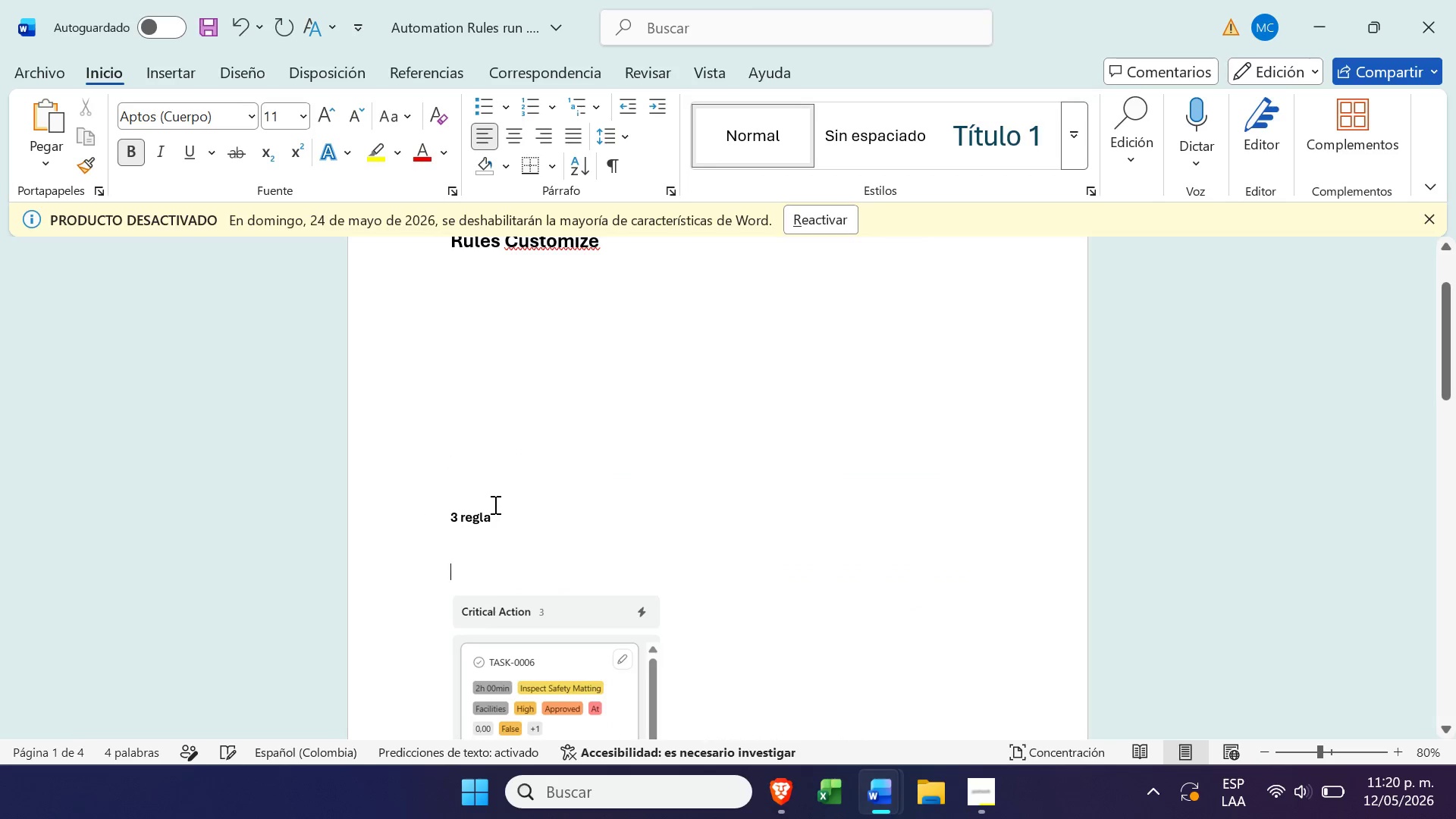 
left_click_drag(start_coordinate=[491, 509], to_coordinate=[444, 509])
 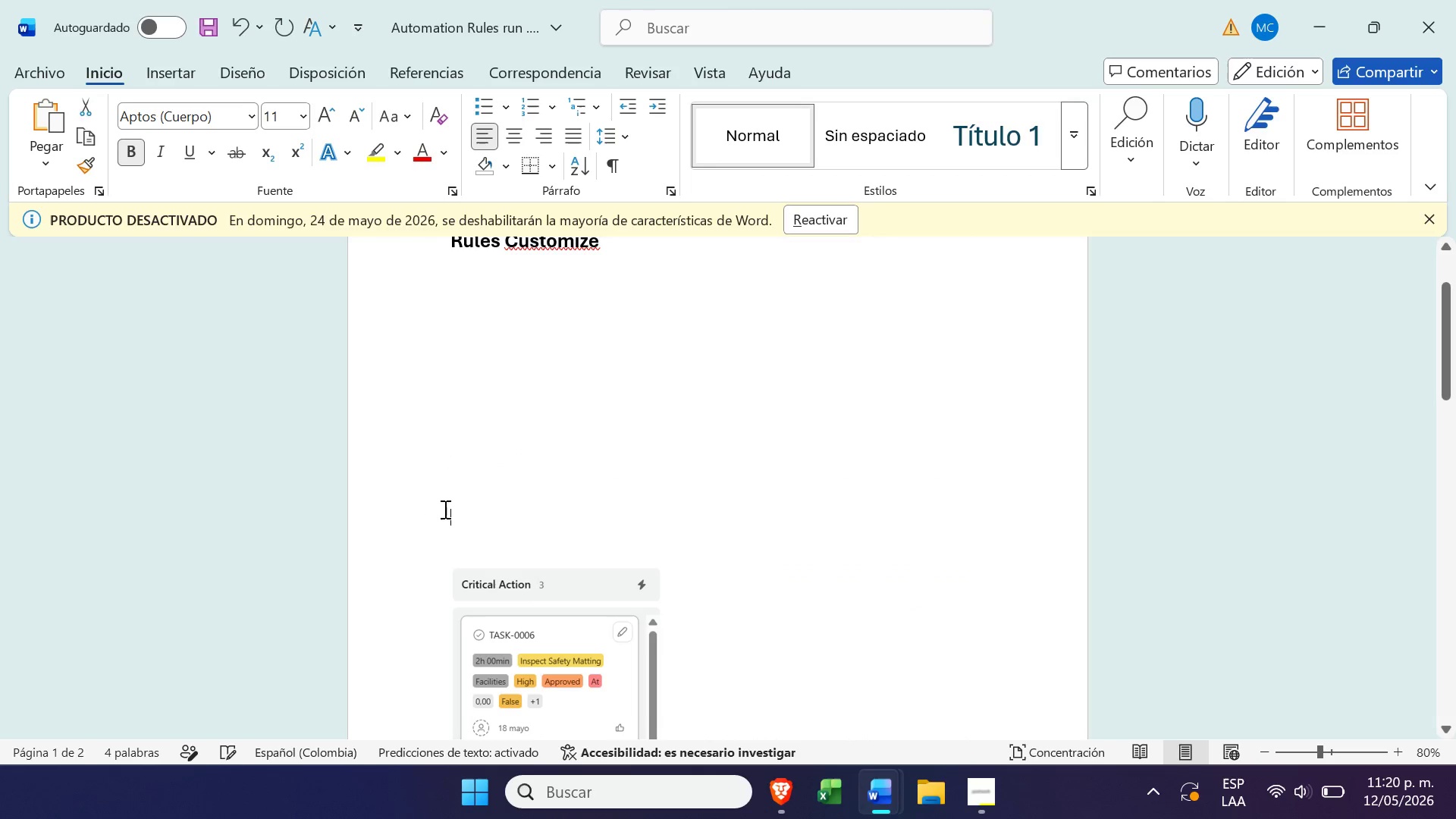 
key(Delete)
 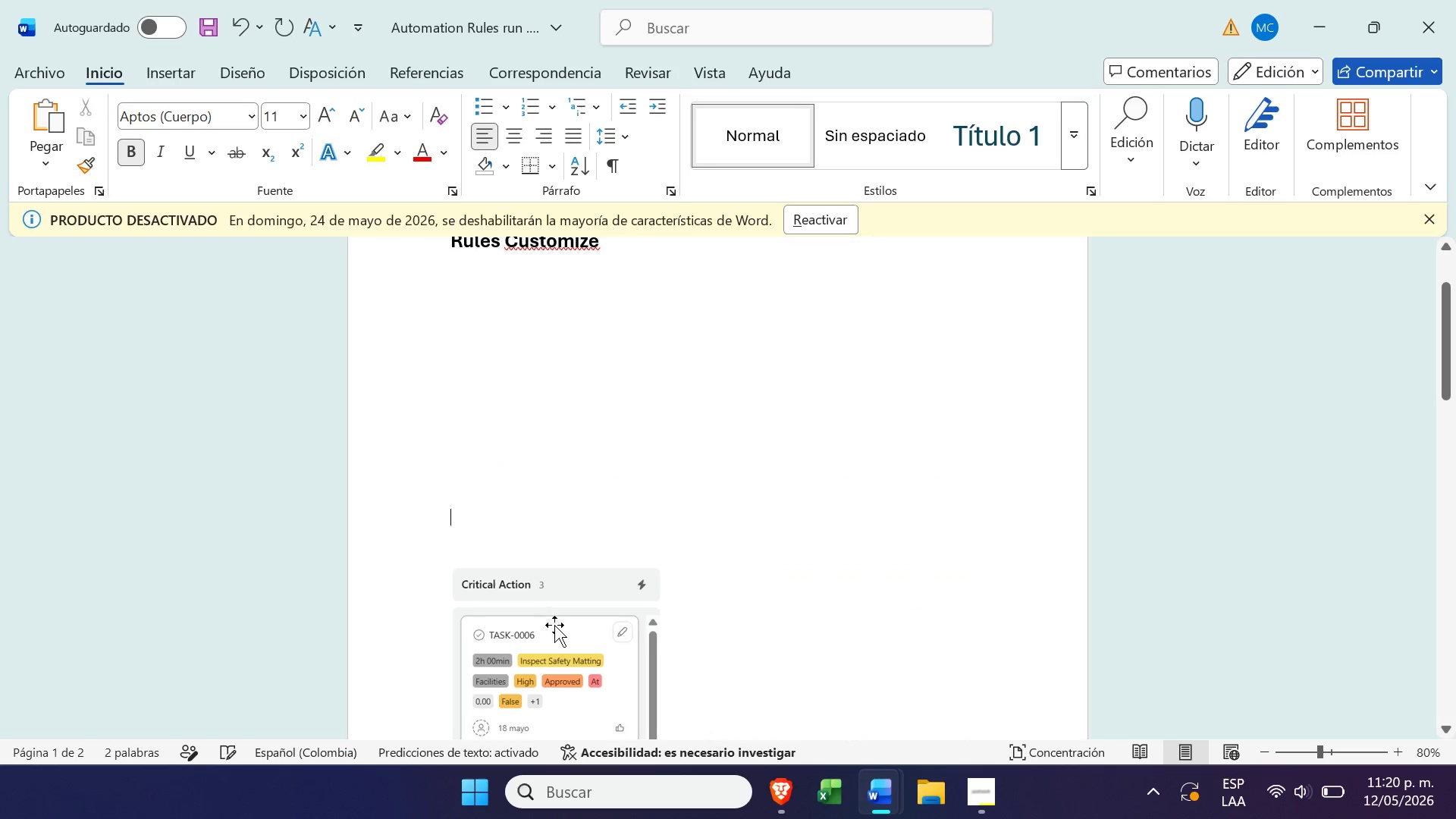 
left_click([554, 625])
 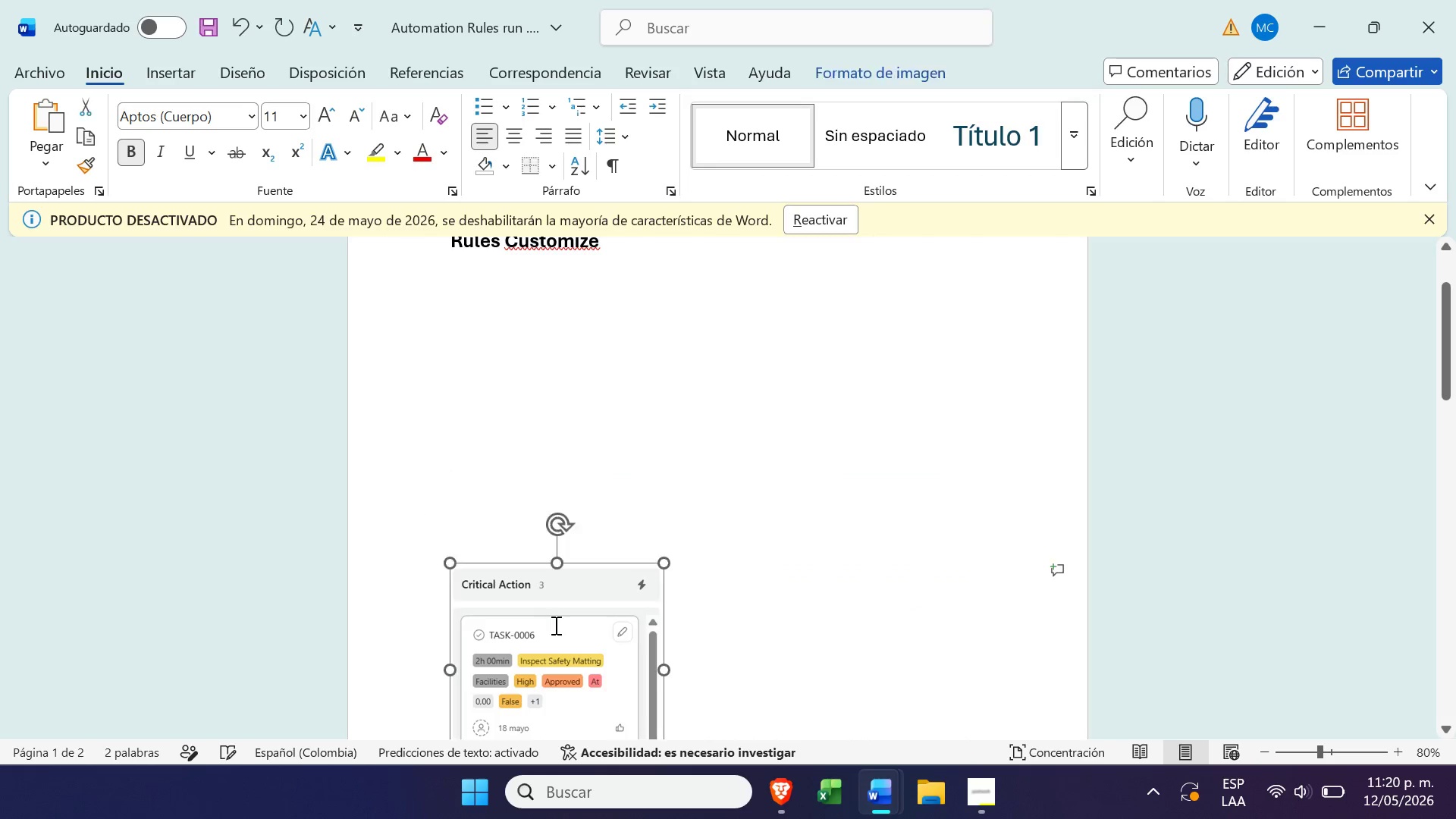 
key(Delete)
 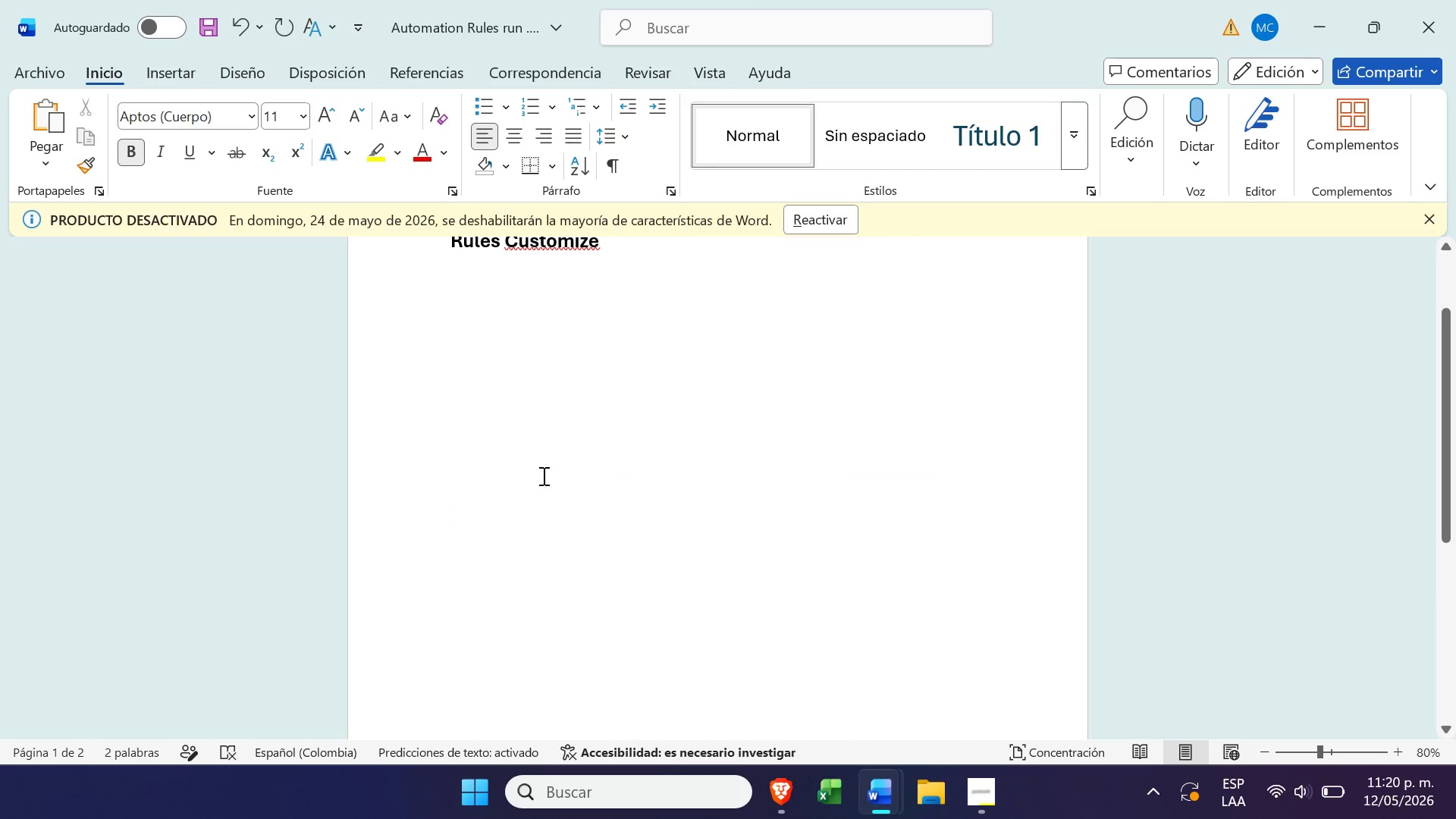 
scroll: coordinate [565, 486], scroll_direction: up, amount: 11.0
 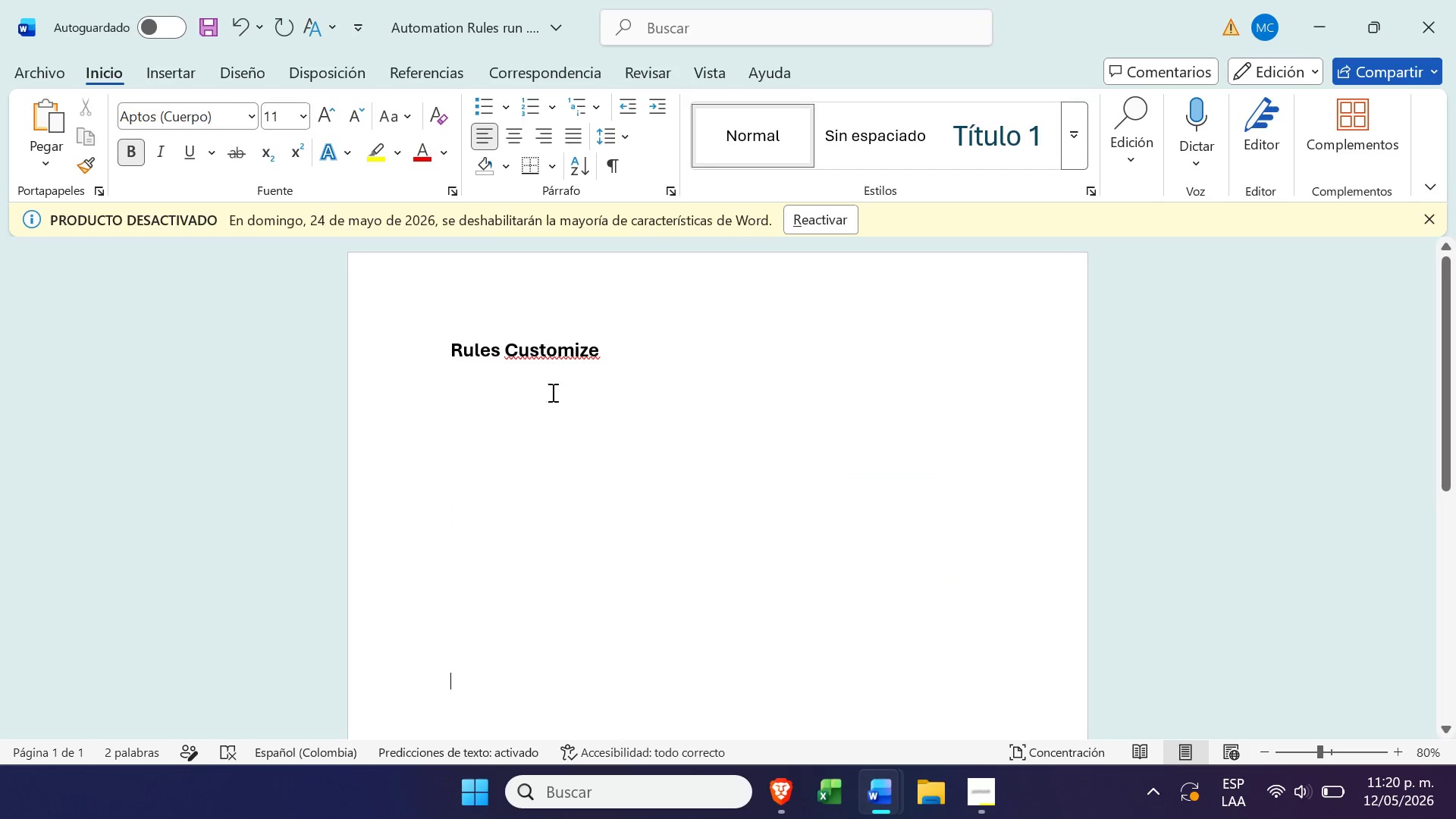 
left_click([545, 402])
 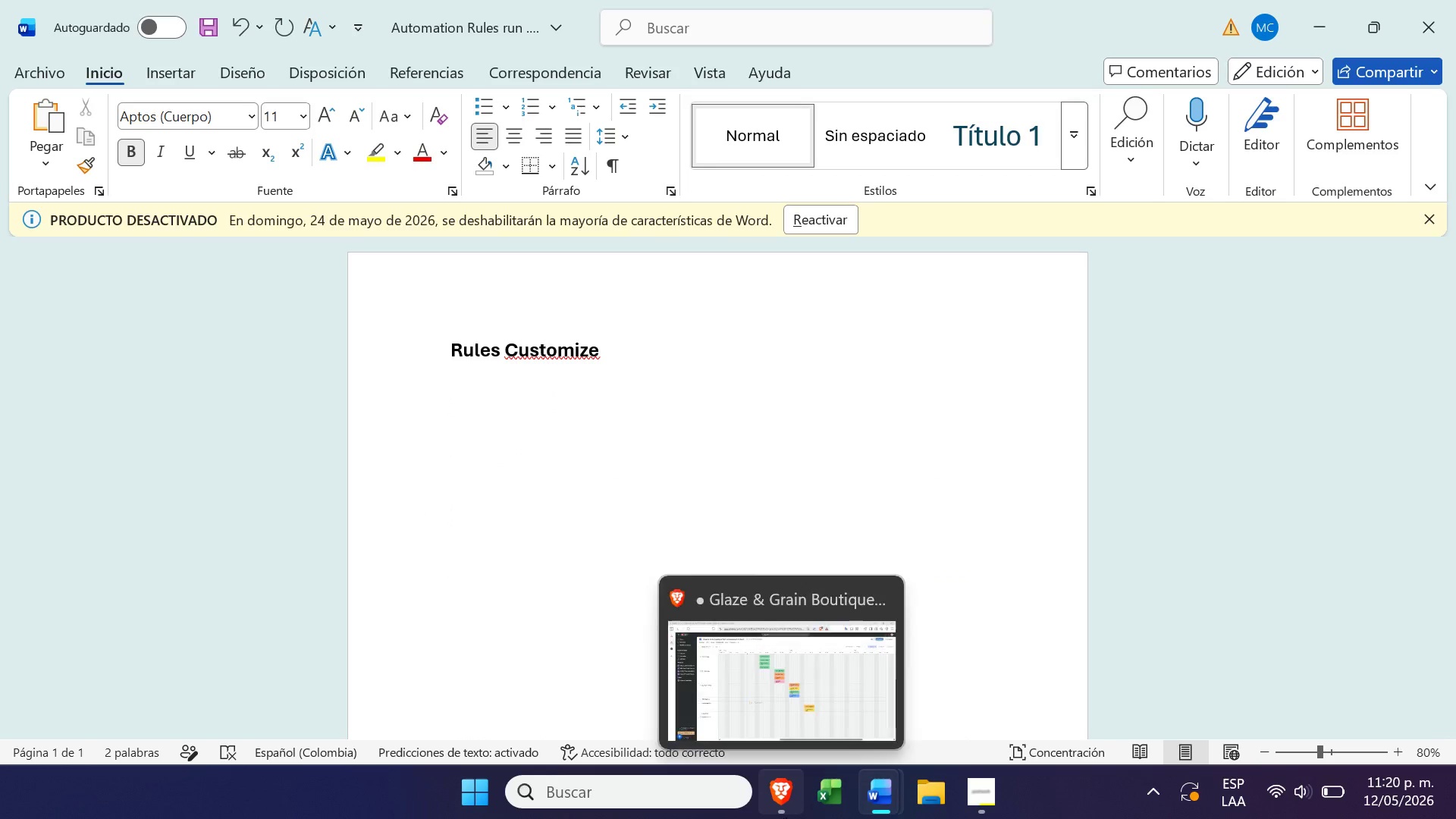 
left_click([780, 815])
 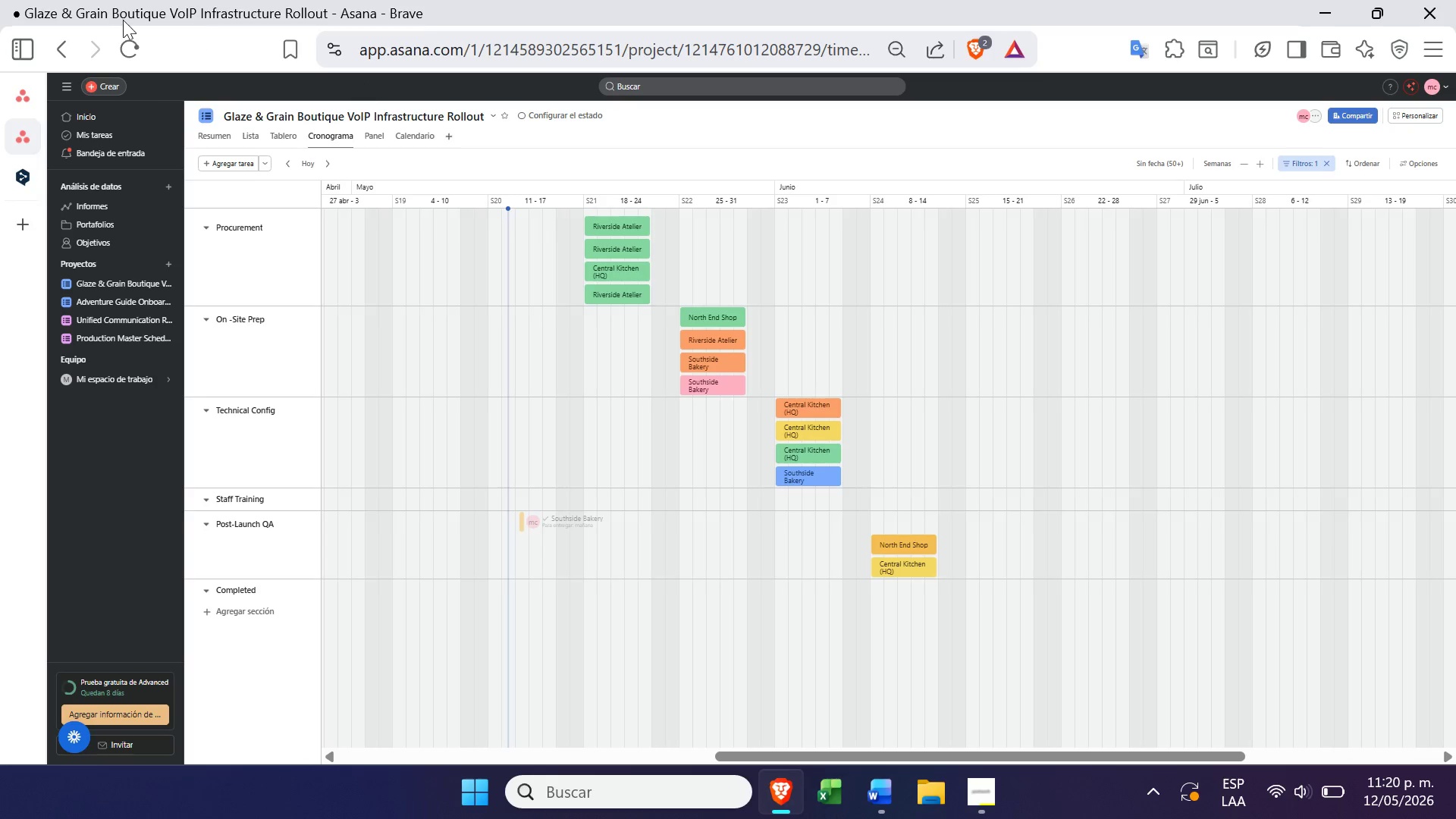 
left_click([74, 62])
 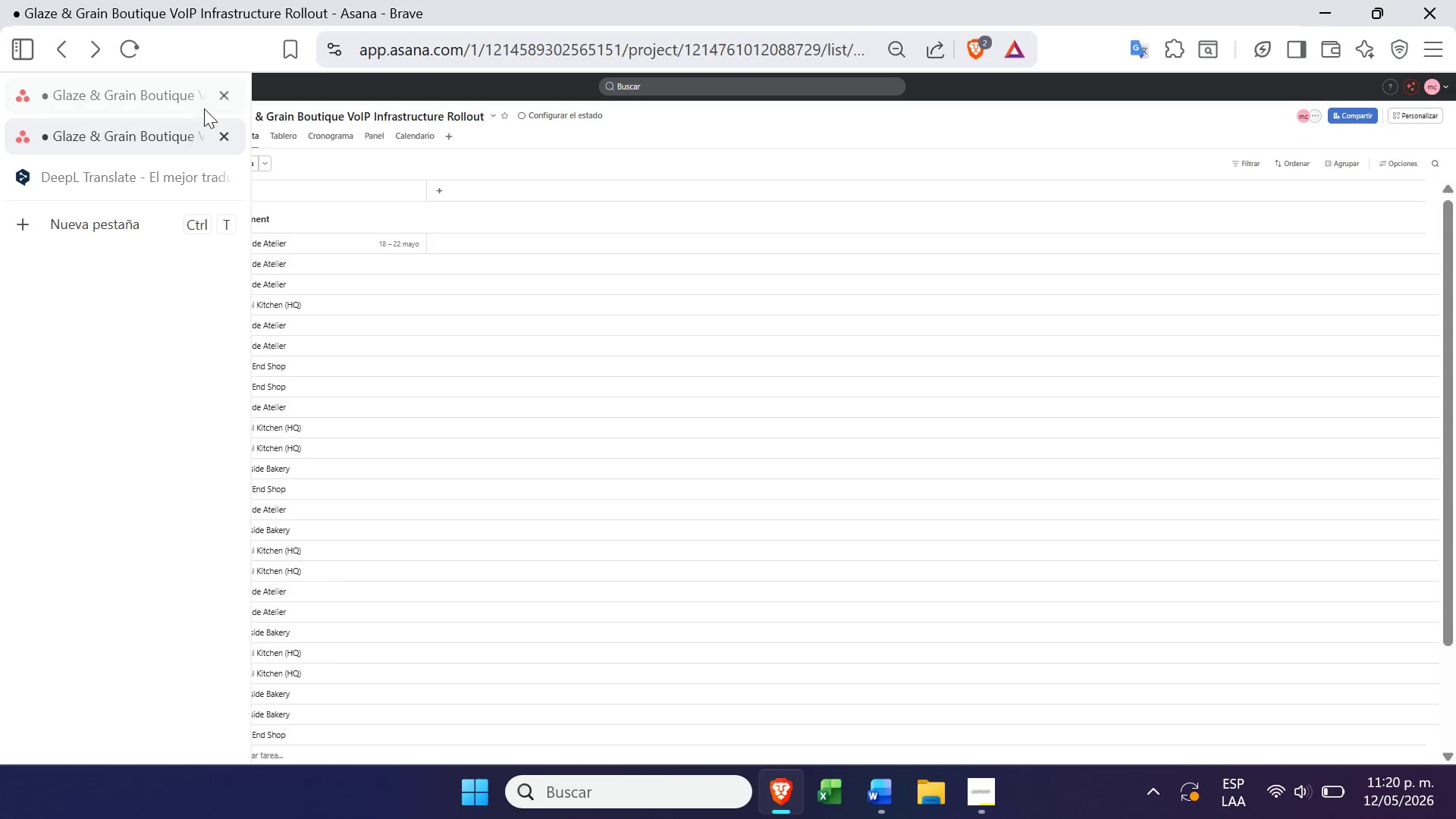 
left_click([220, 97])
 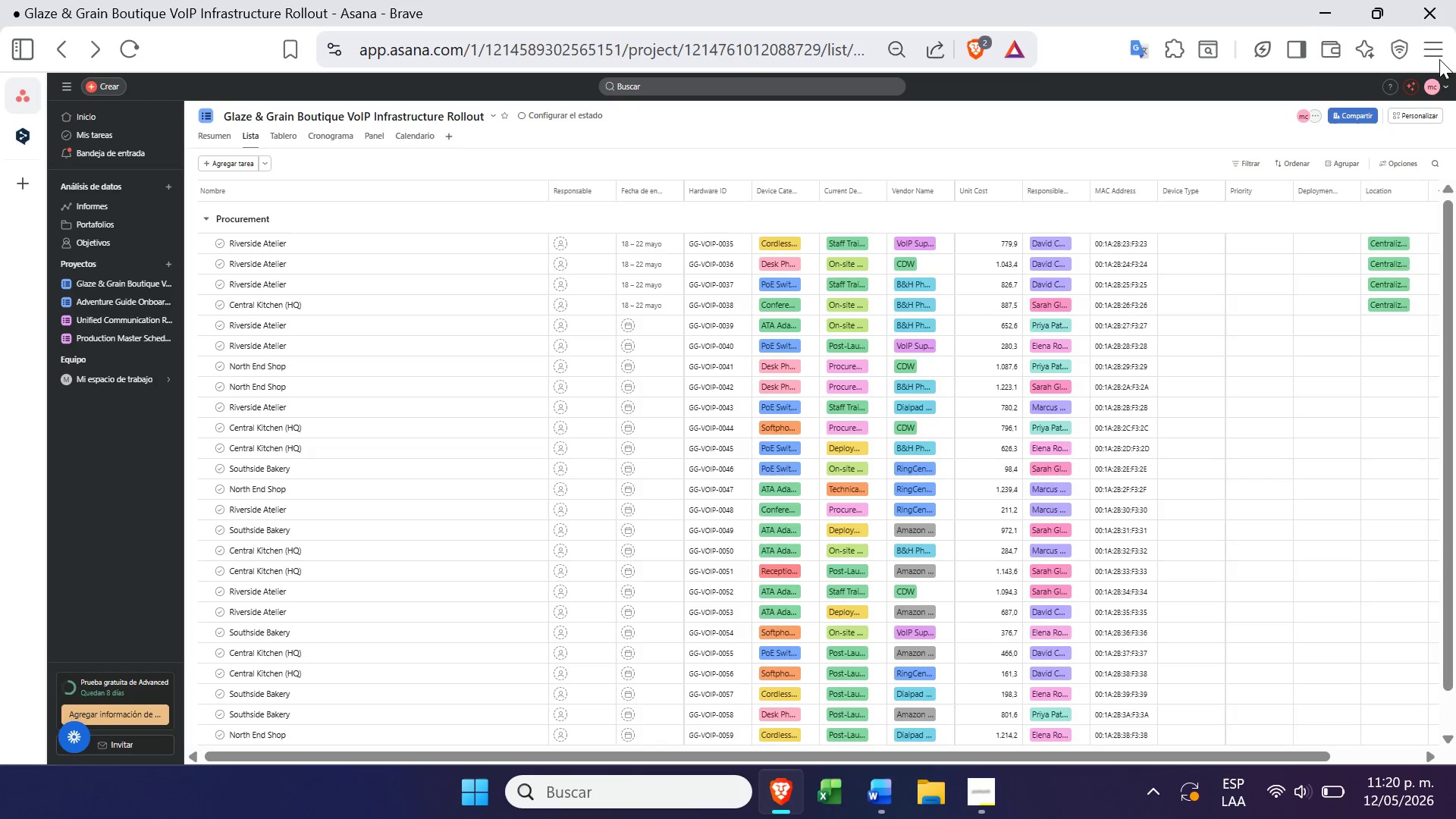 
left_click([1439, 55])
 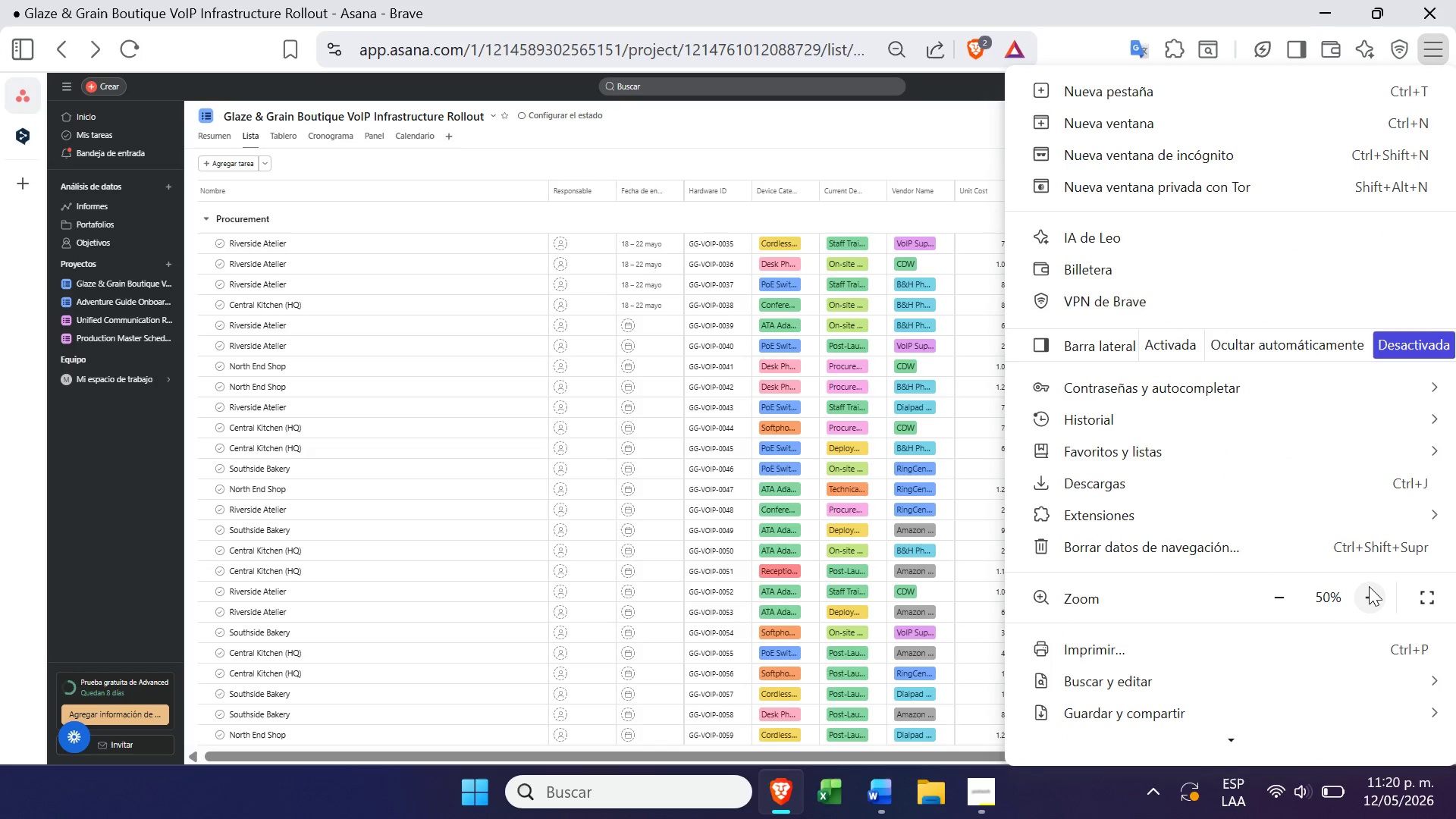 
double_click([1369, 587])
 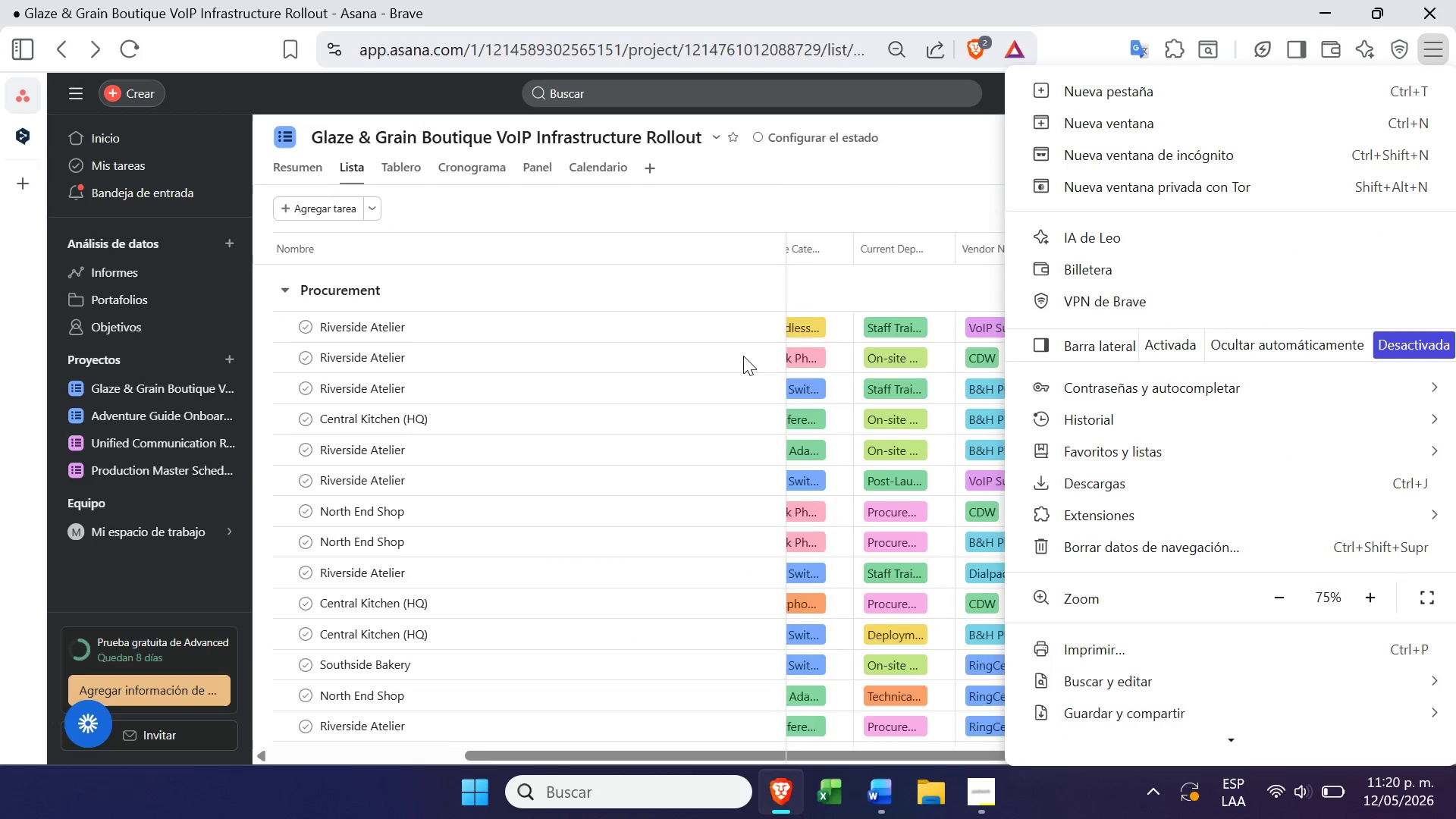 
left_click([854, 194])
 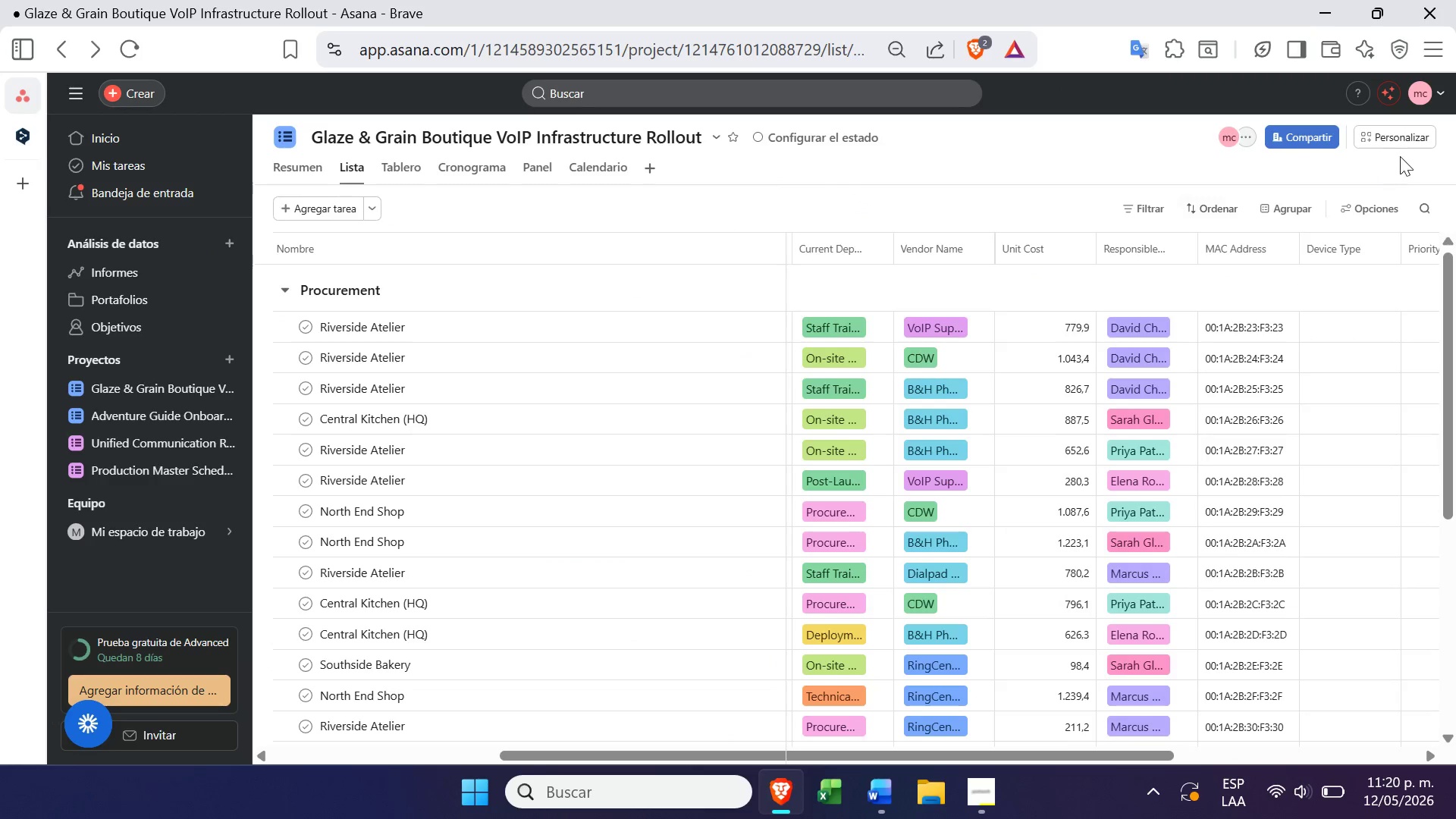 
double_click([1401, 143])
 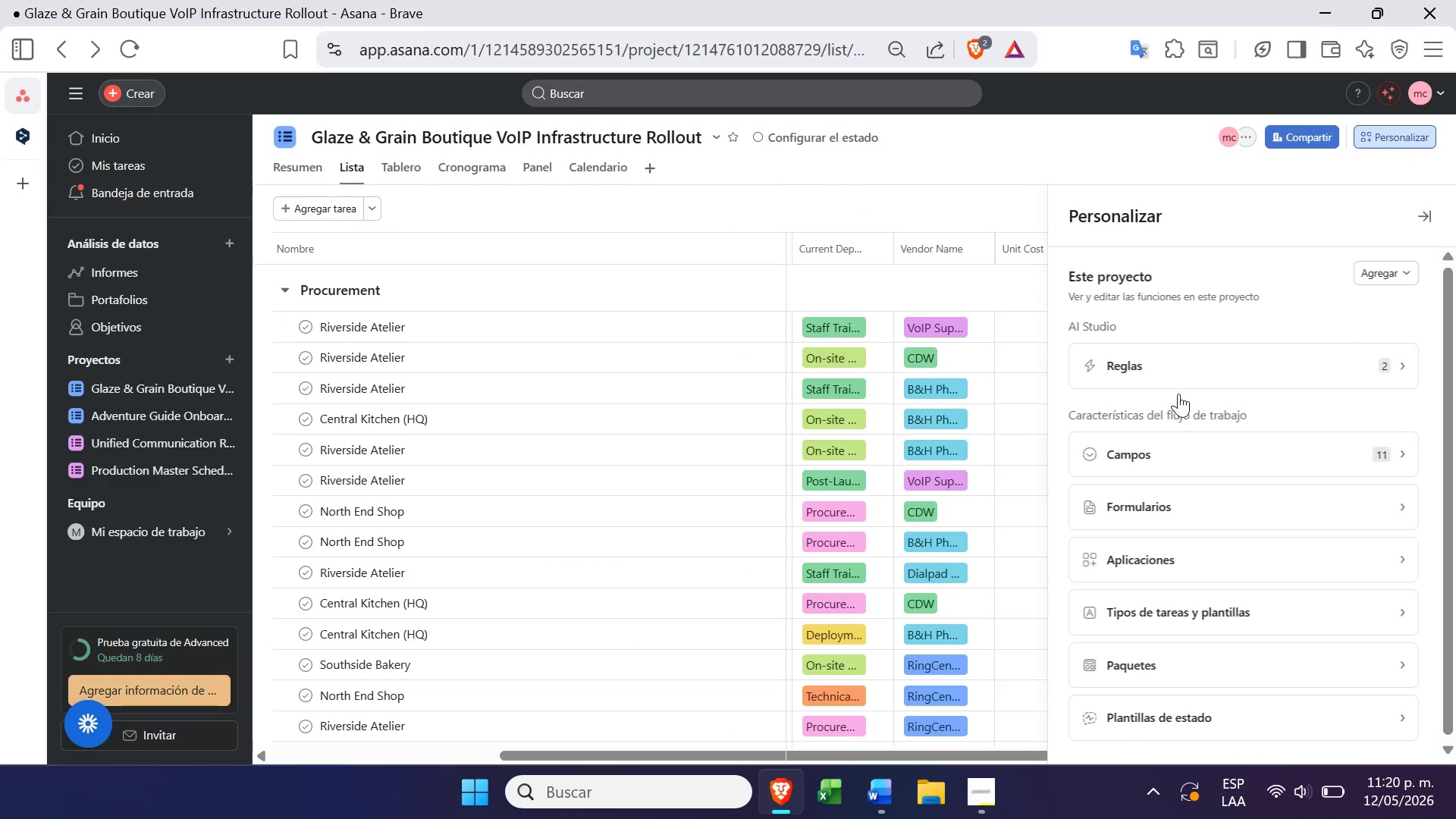 
left_click([1191, 372])
 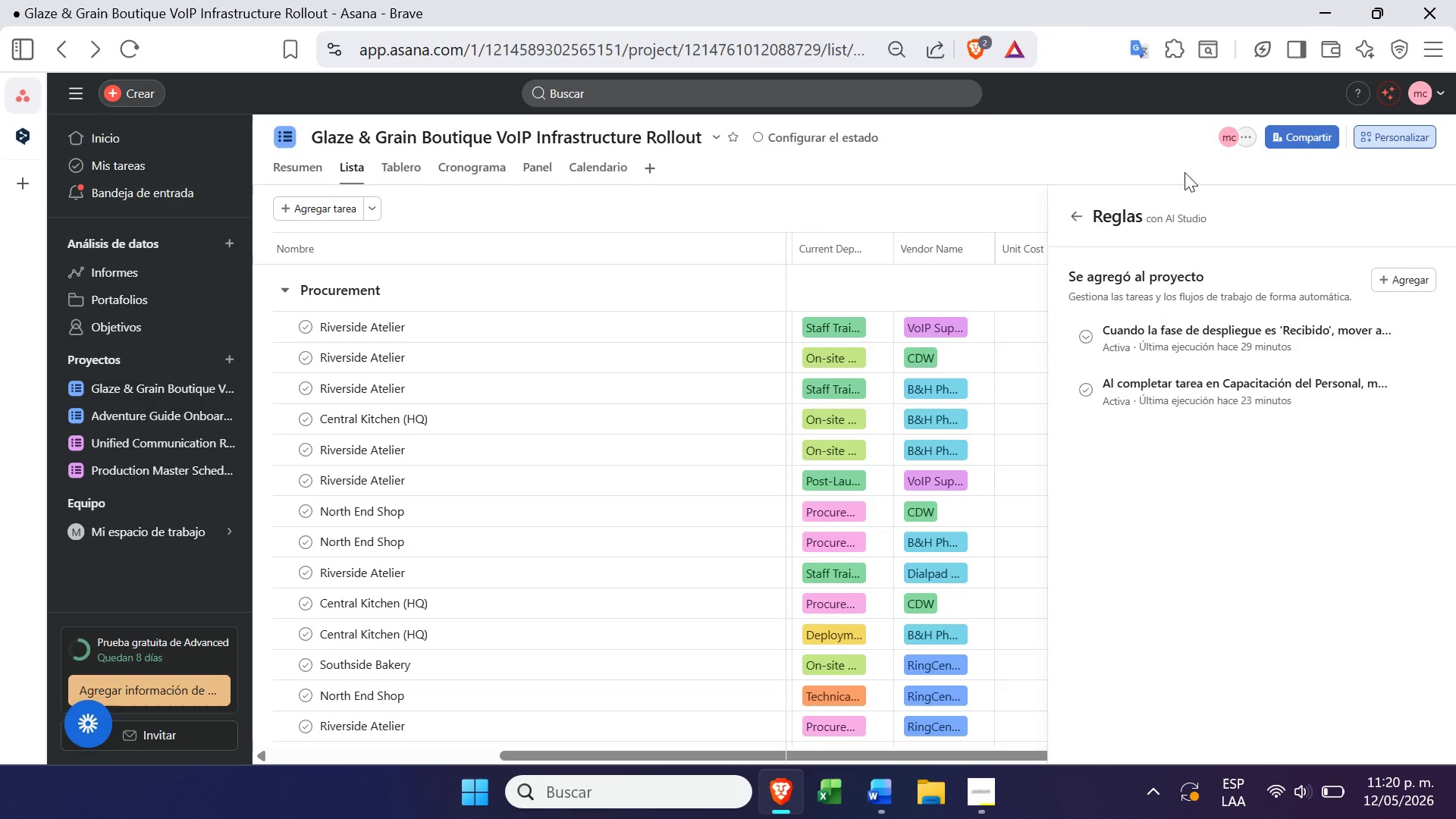 
key(Insert)
 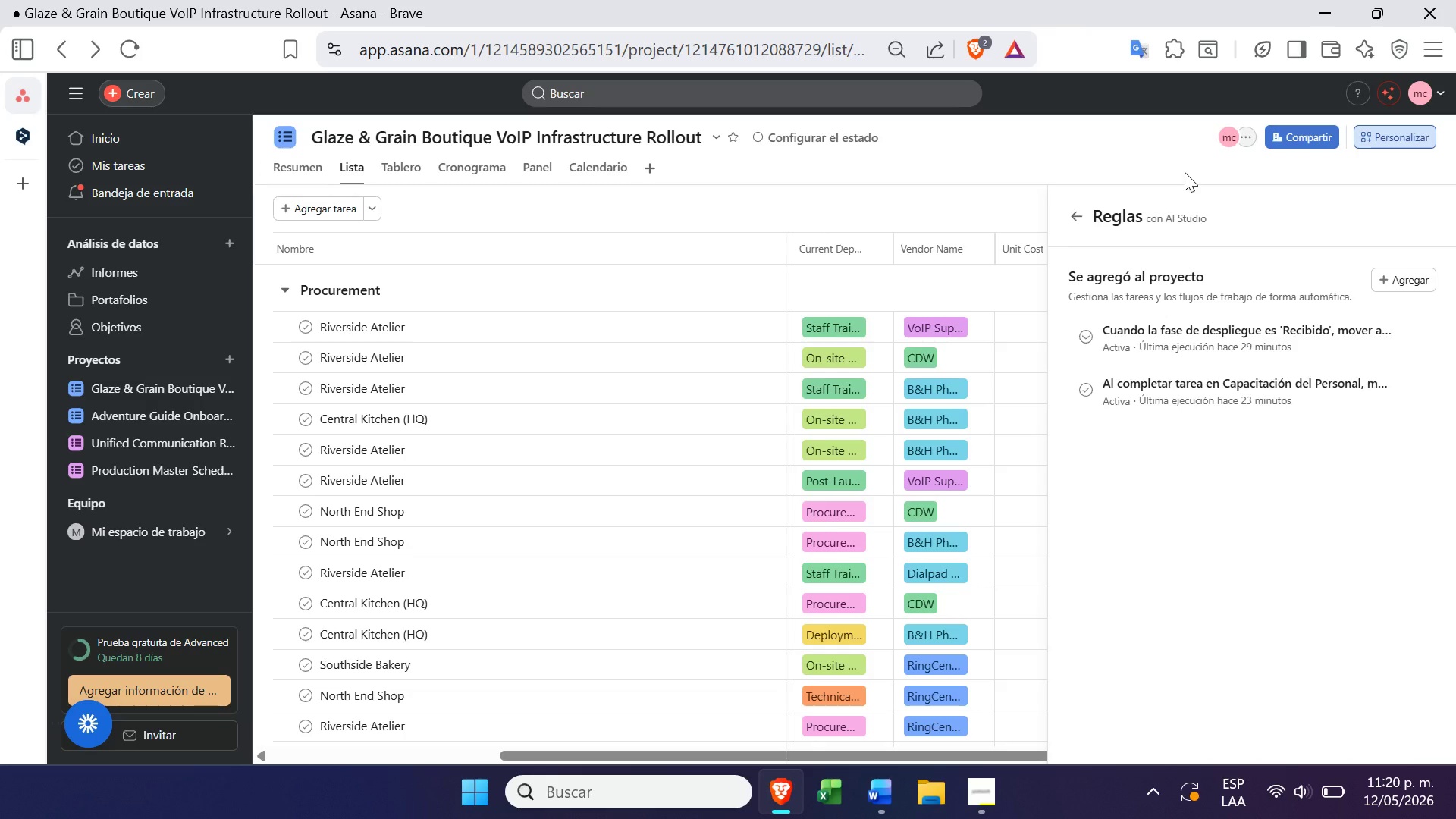 
key(PrintScreen)
 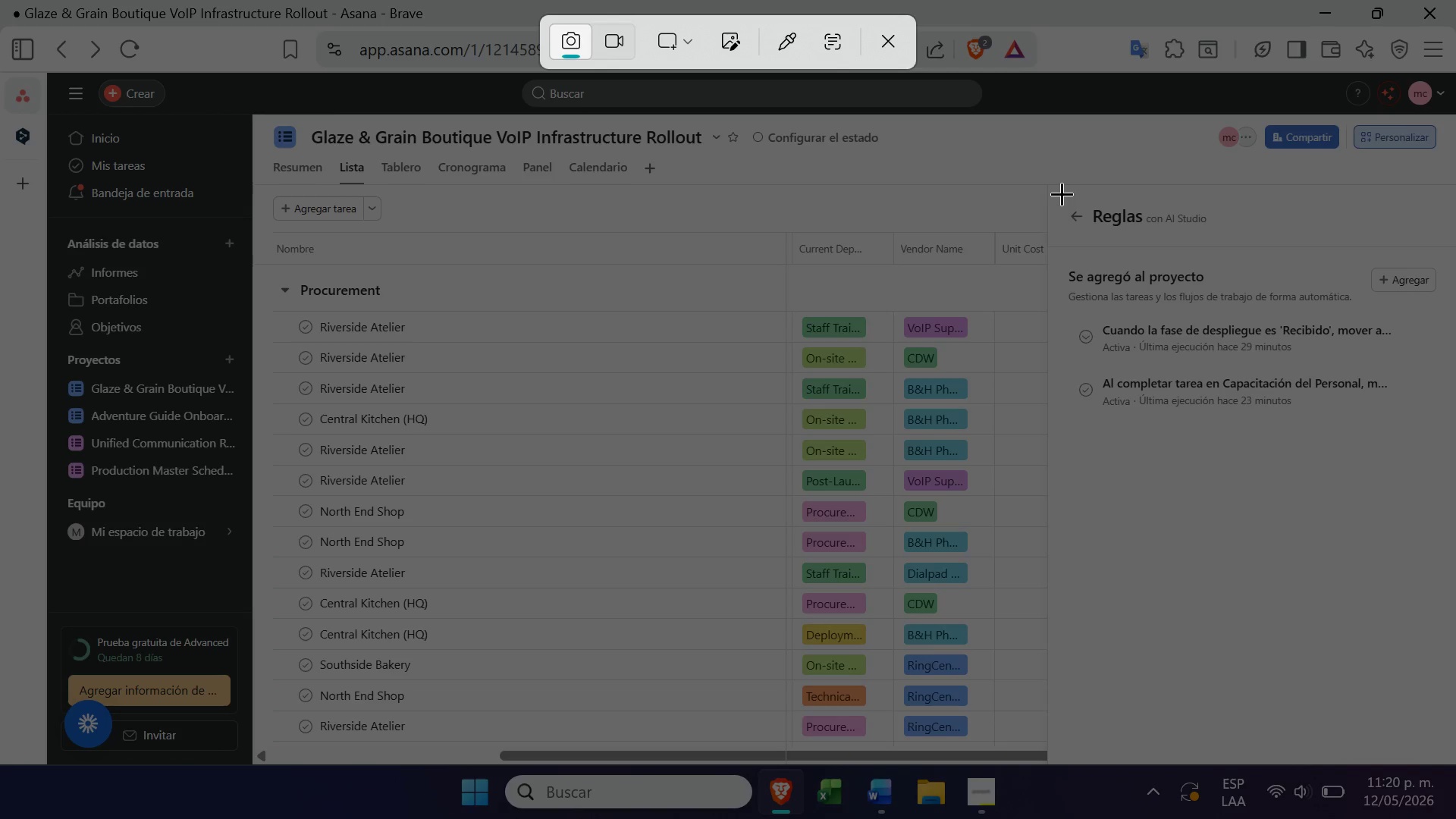 
left_click_drag(start_coordinate=[1037, 172], to_coordinate=[1455, 536])
 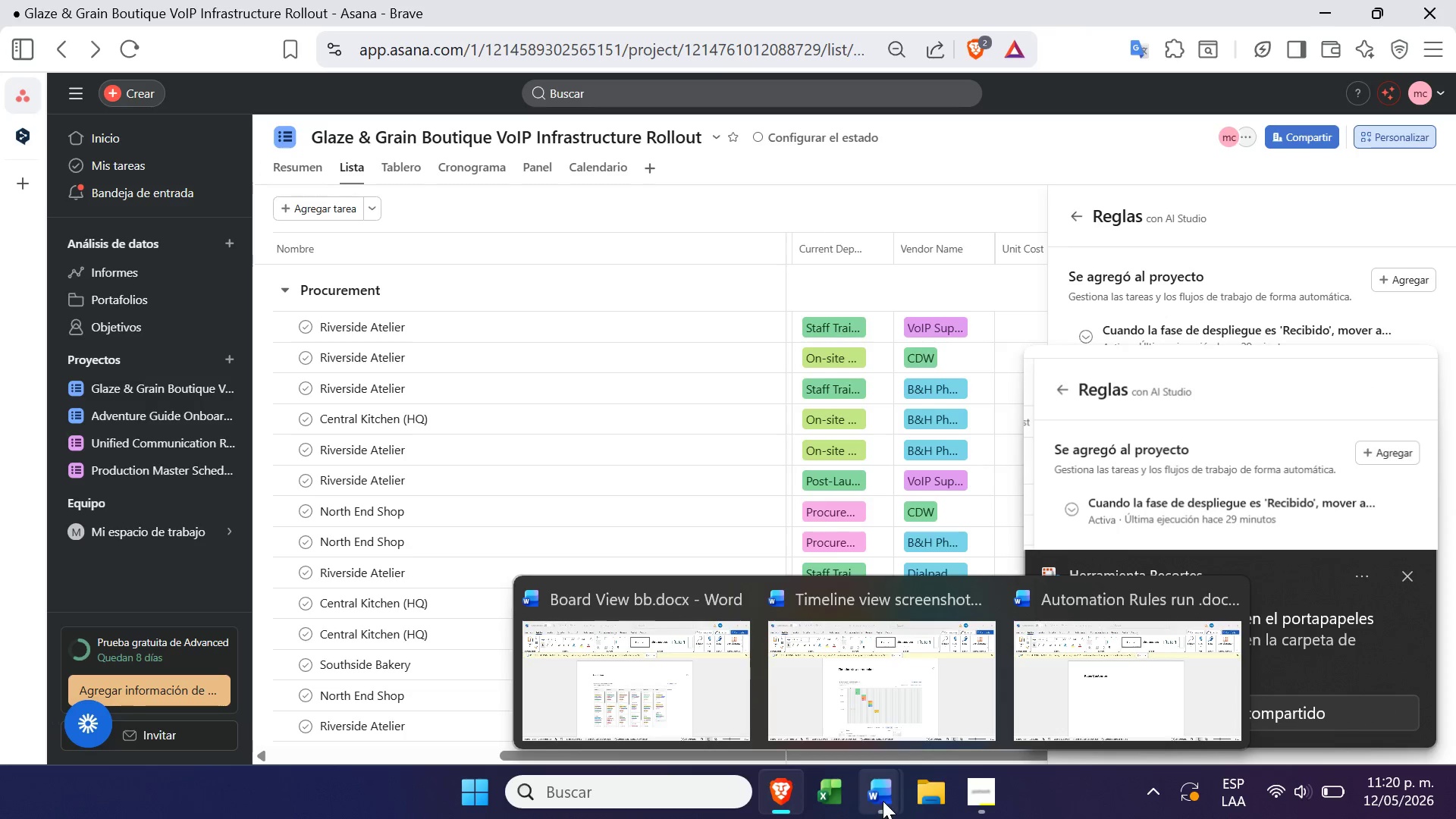 
left_click([1084, 691])
 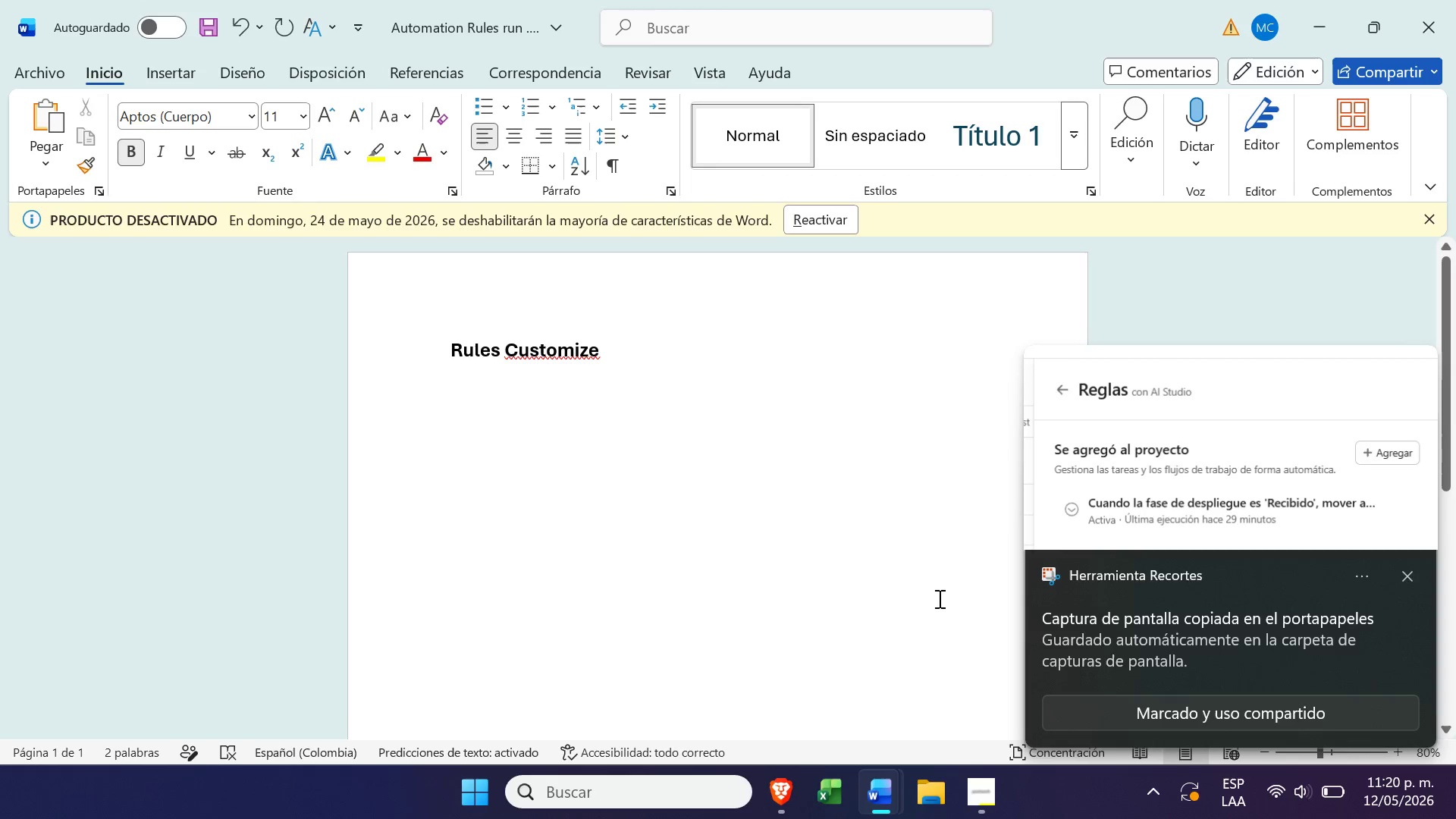 
key(Control+ControlLeft)
 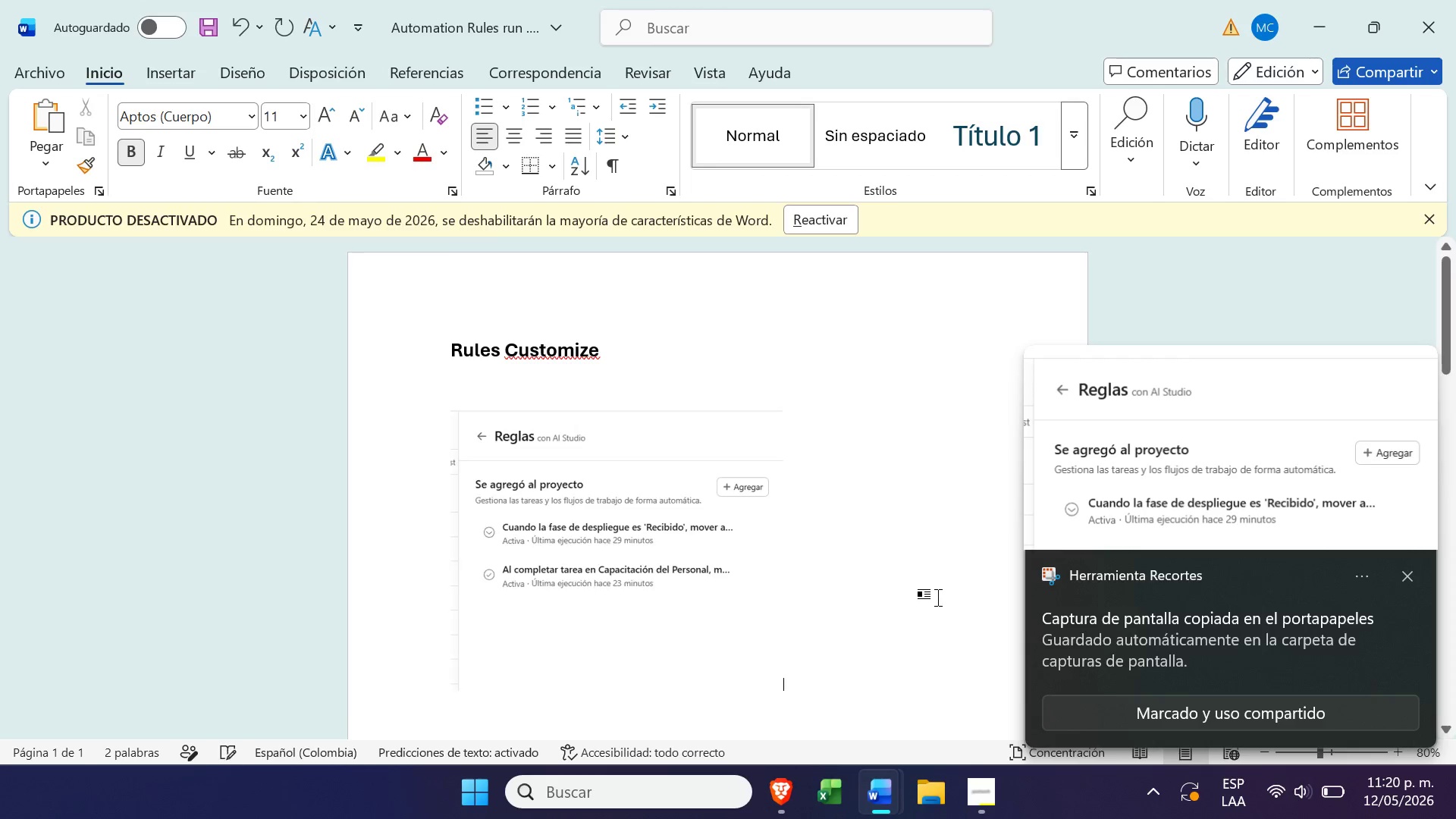 
key(Control+V)
 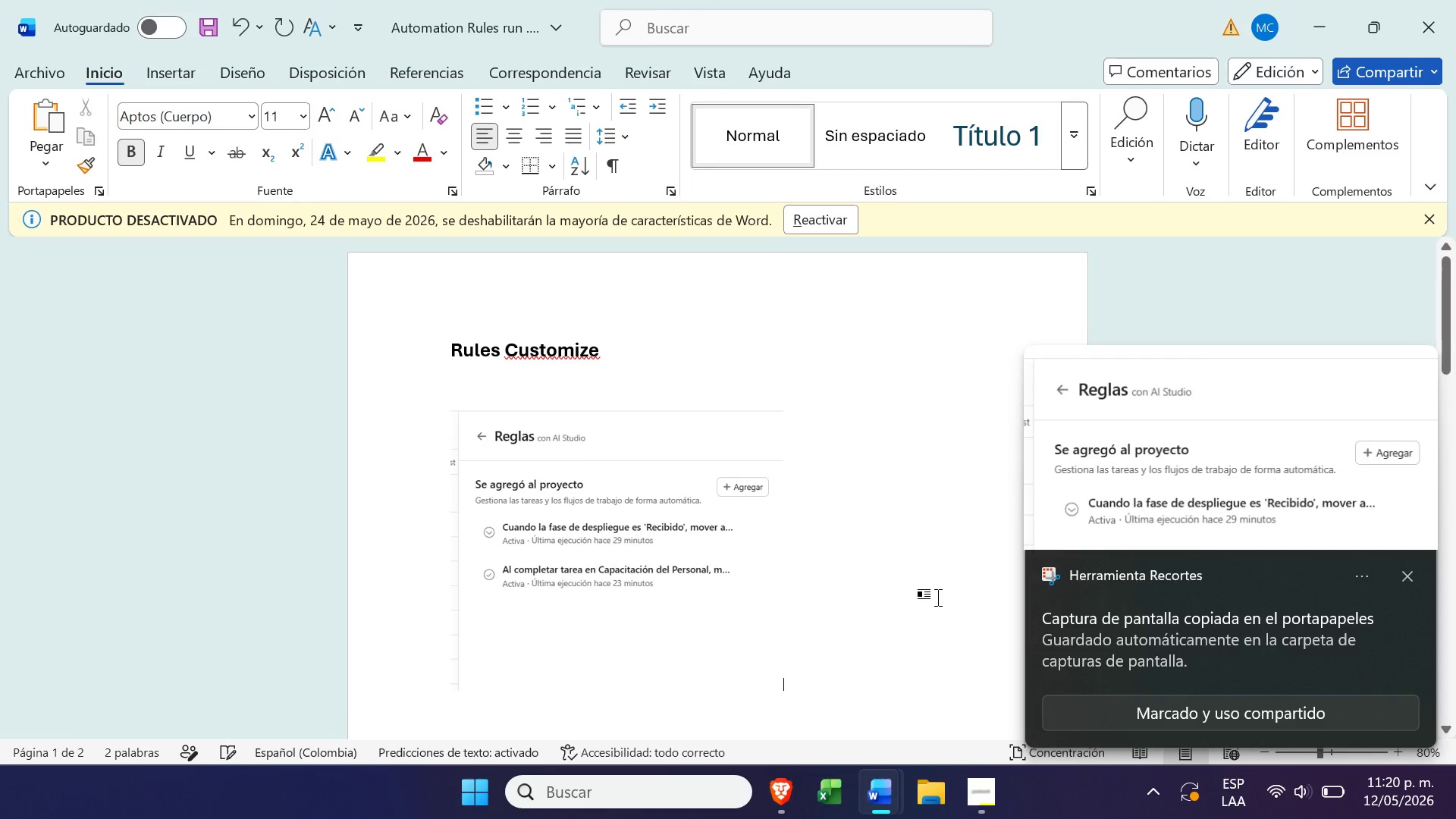 
key(Enter)
 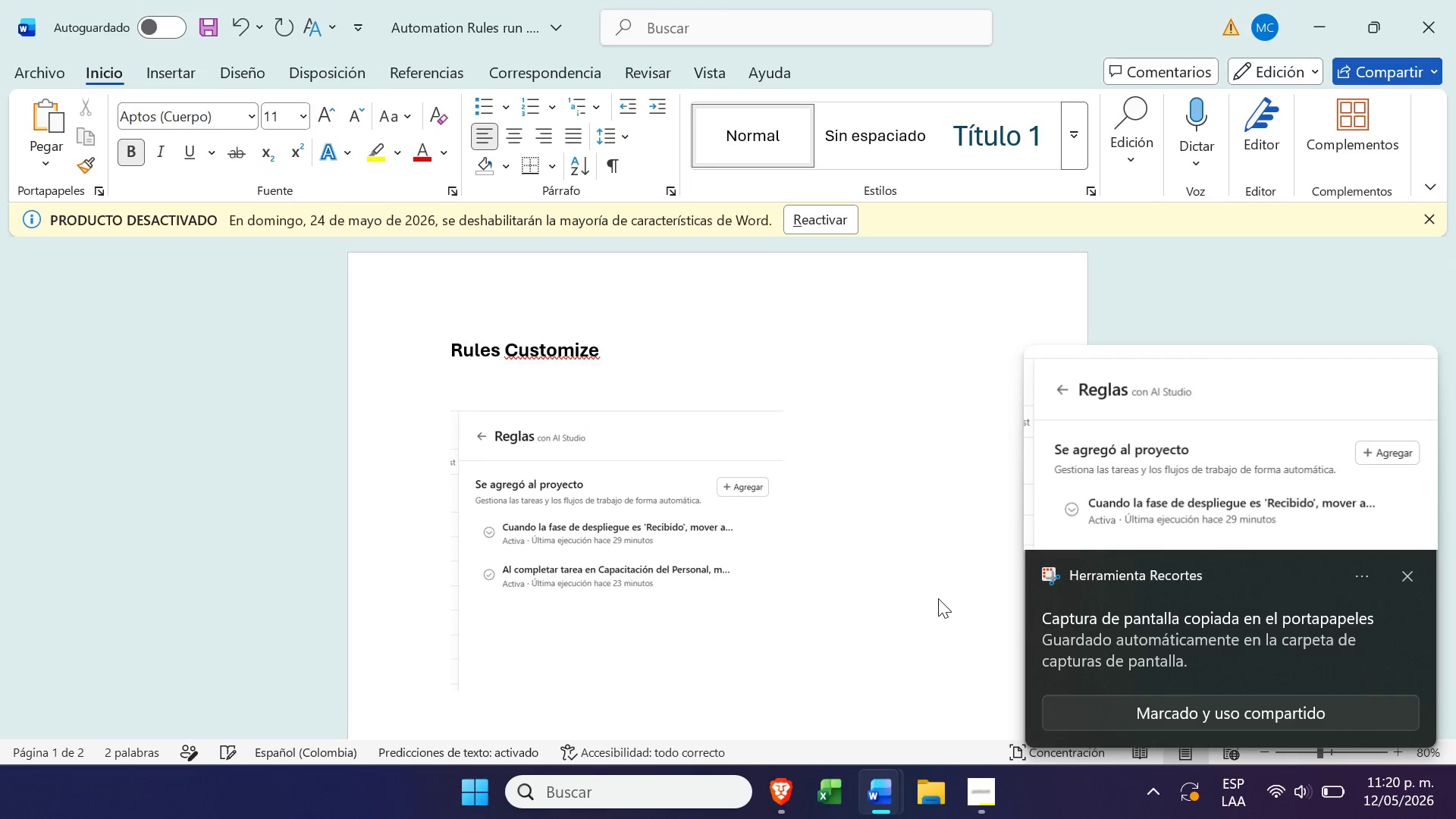 
key(Enter)
 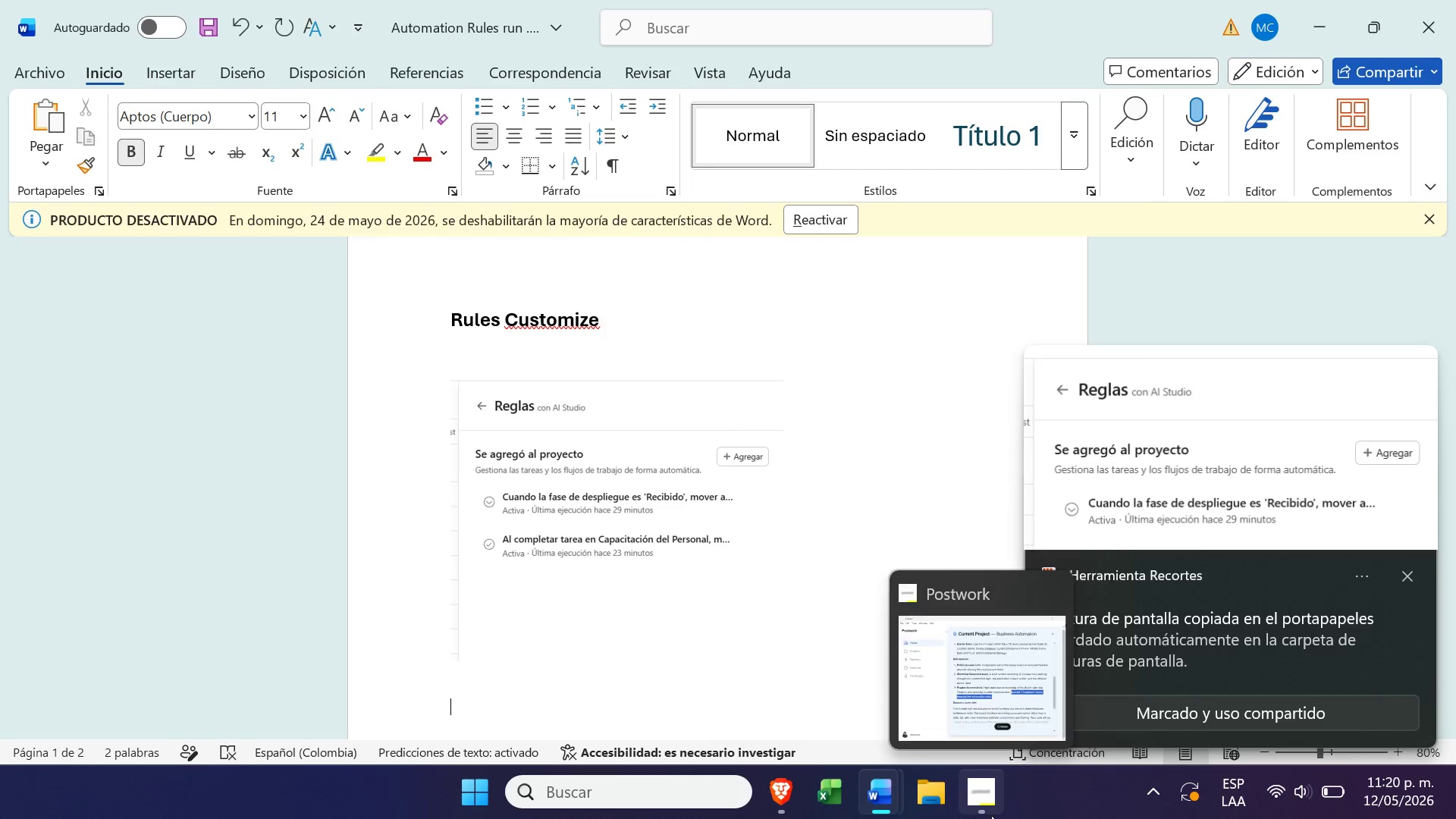 
left_click([982, 805])